 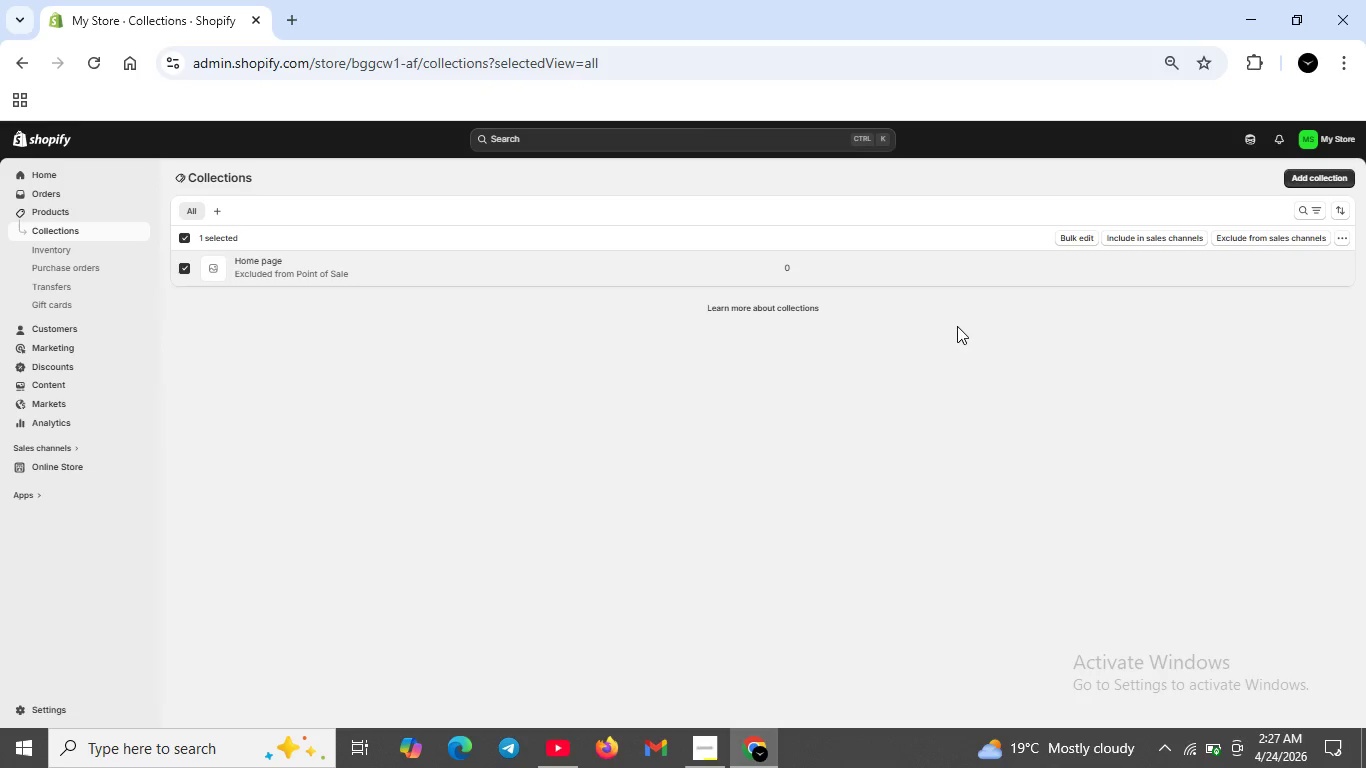 
left_click([1346, 229])
 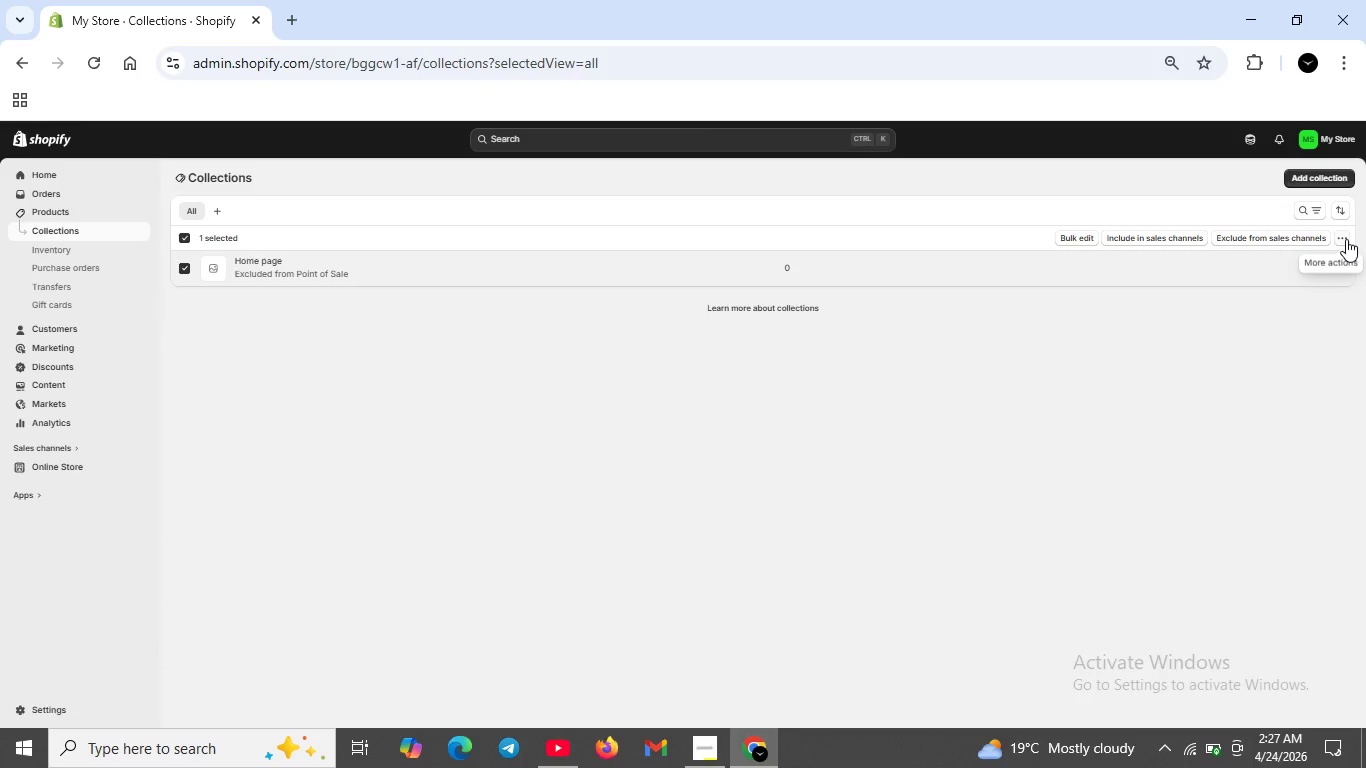 
left_click([1346, 239])
 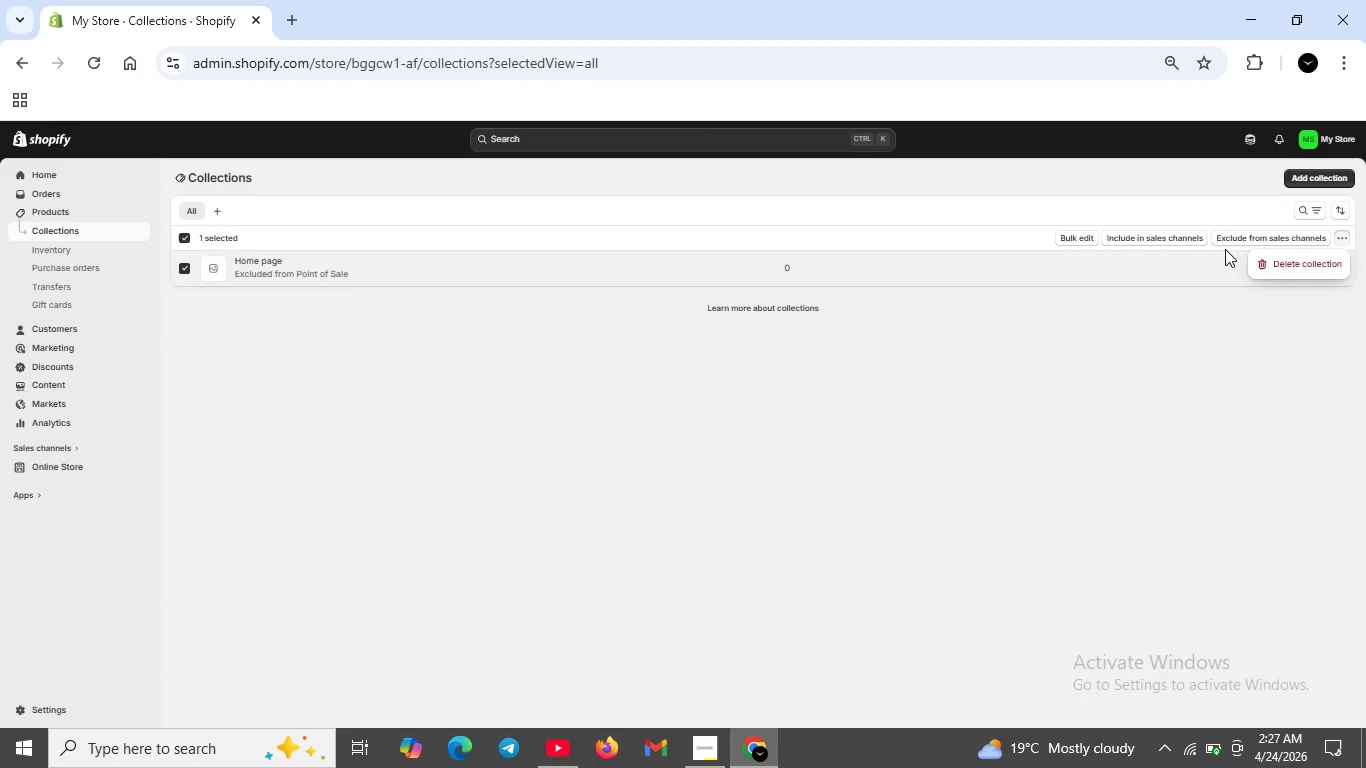 
left_click([1274, 265])
 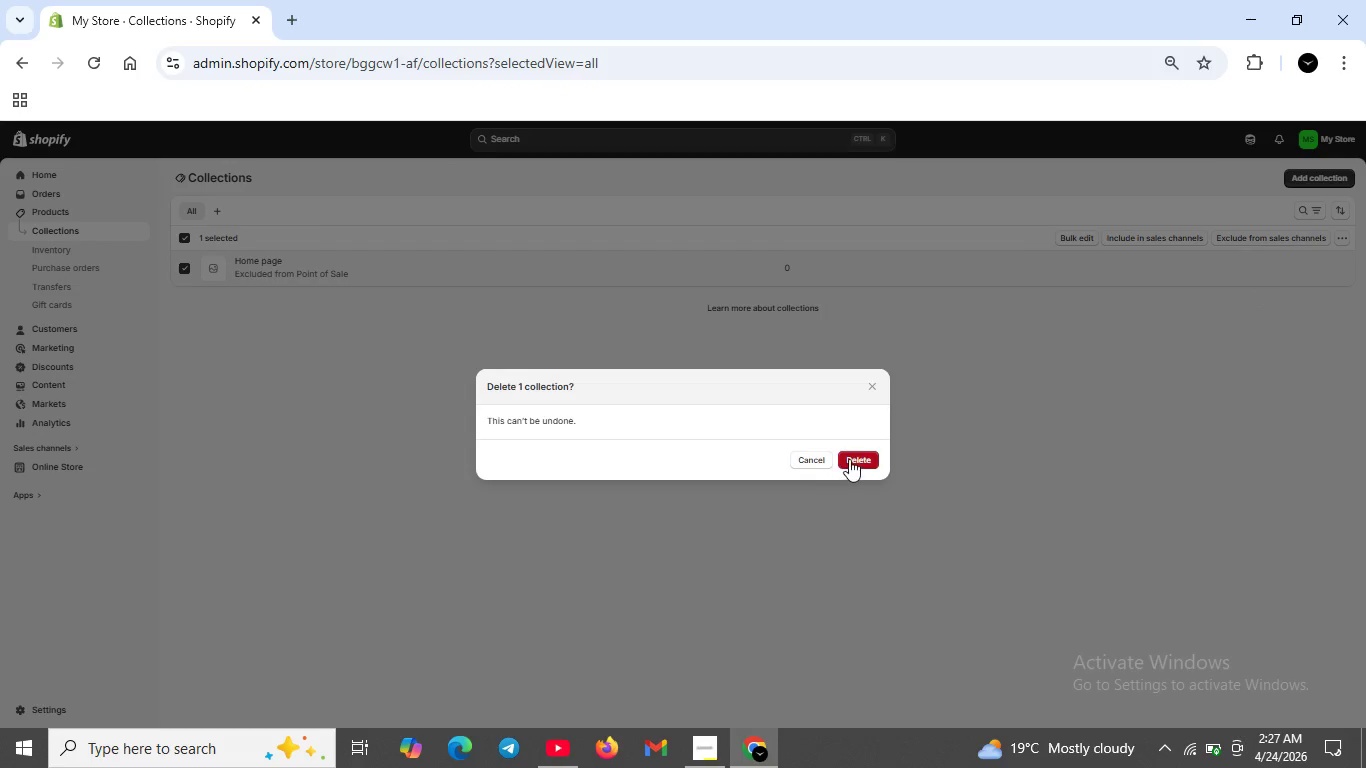 
left_click([853, 455])
 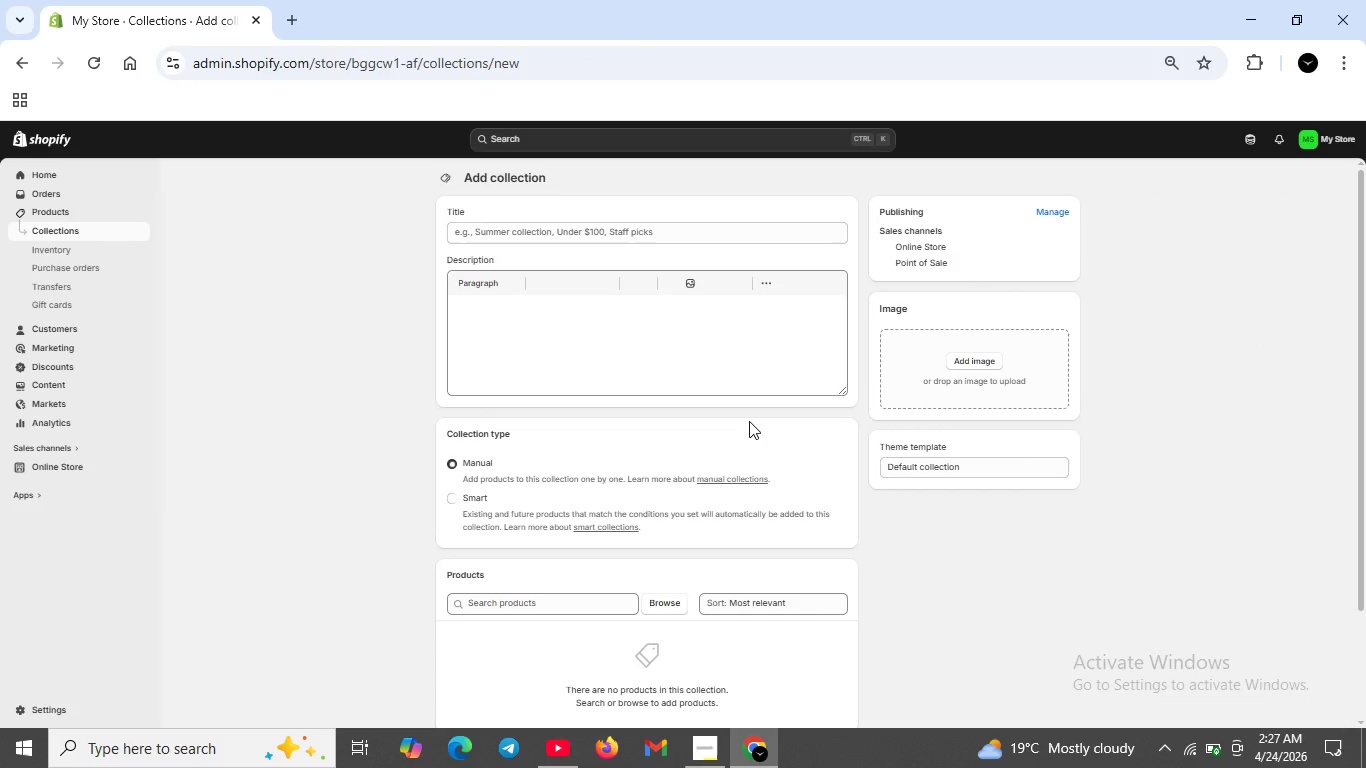 
wait(7.17)
 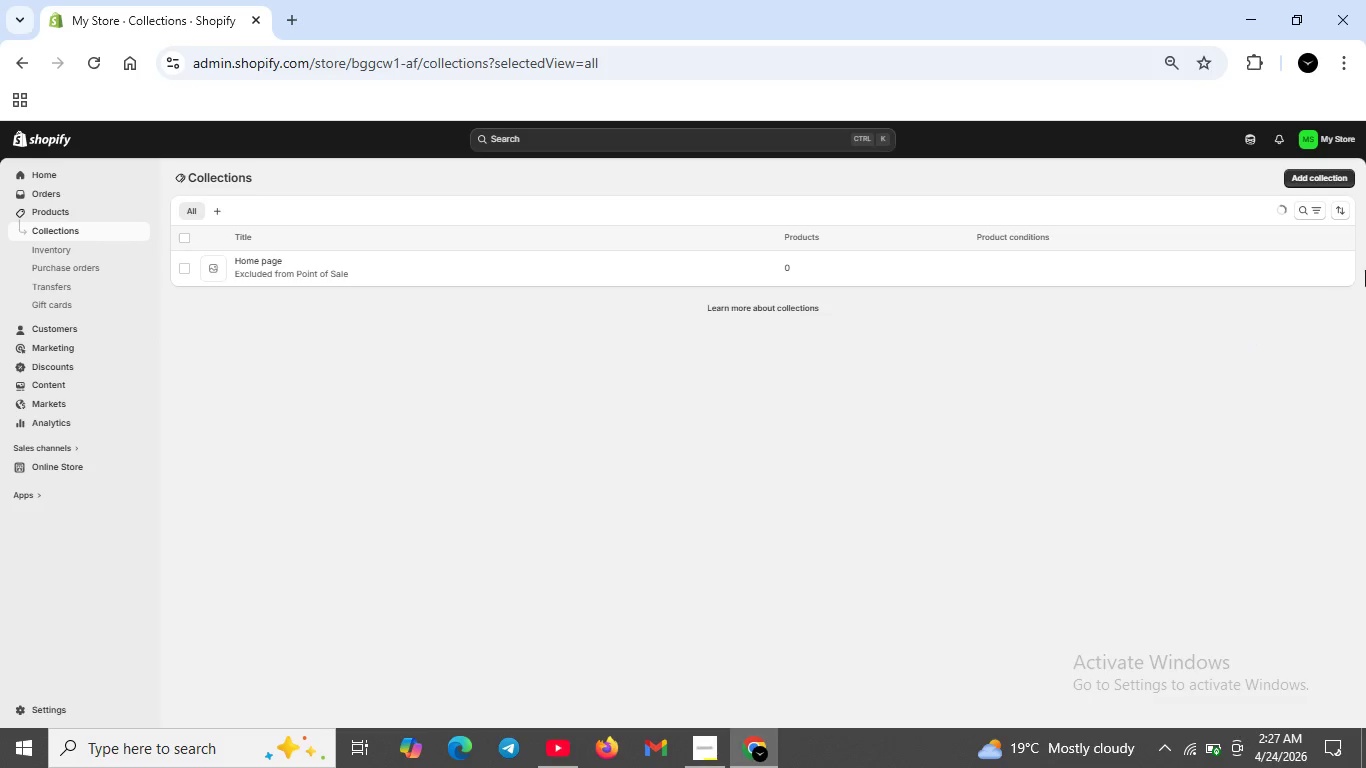 
left_click([621, 231])
 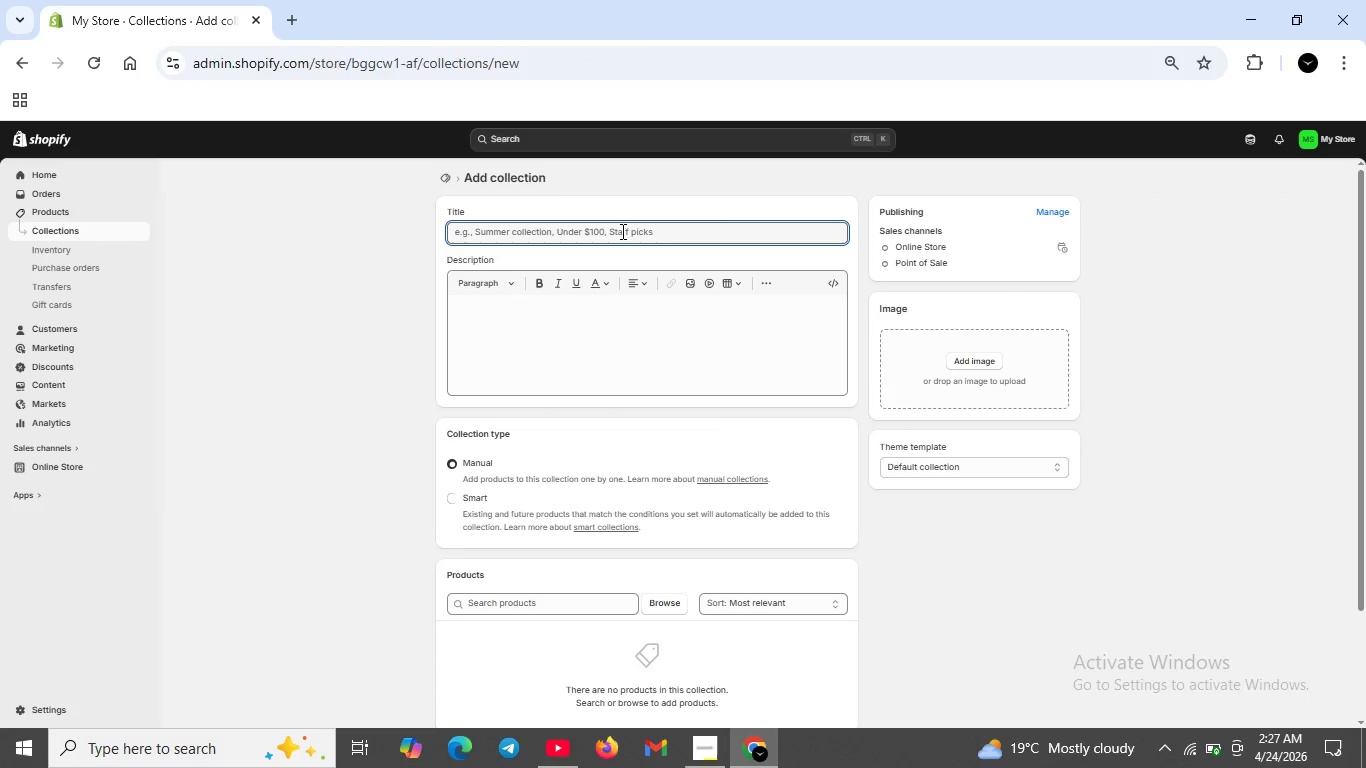 
type(Offic)
 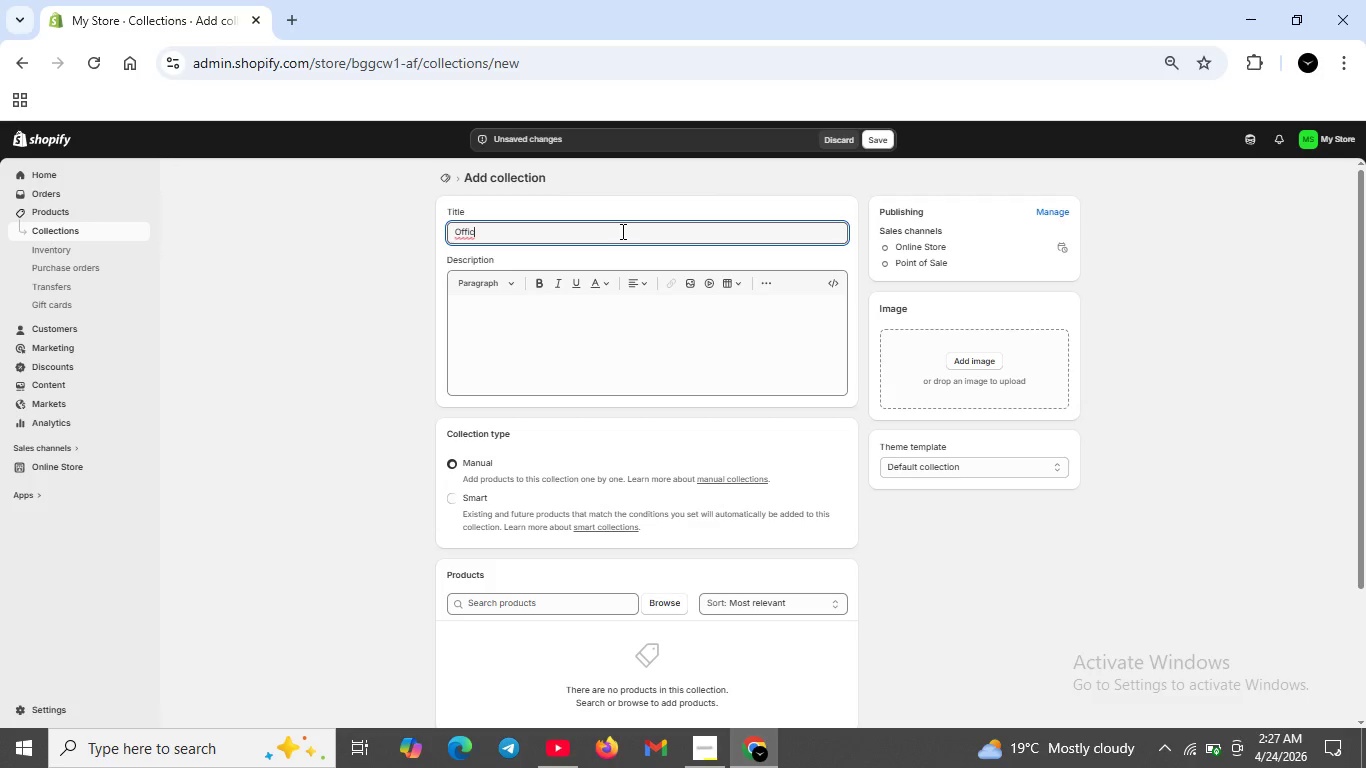 
wait(10.17)
 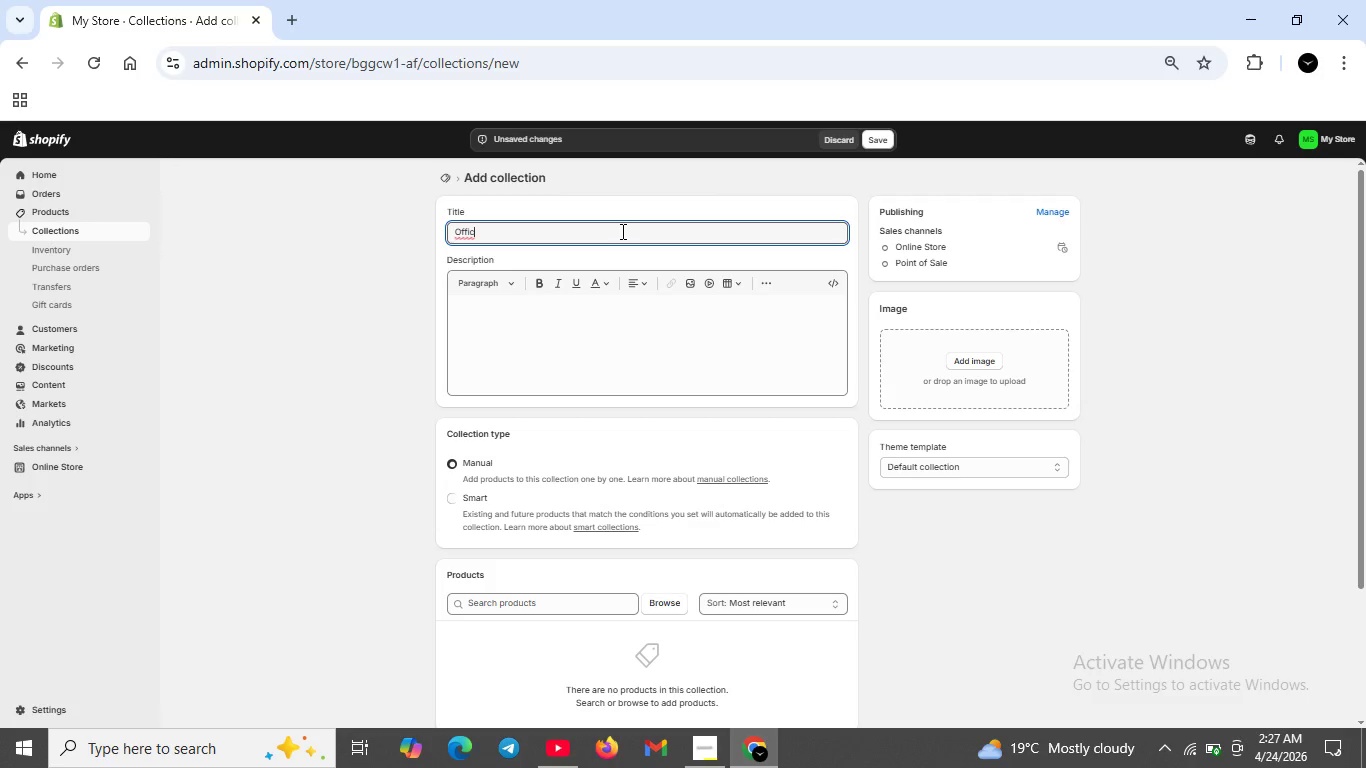 
type(ial League Gae)
key(Backspace)
key(Backspace)
type(ear)
 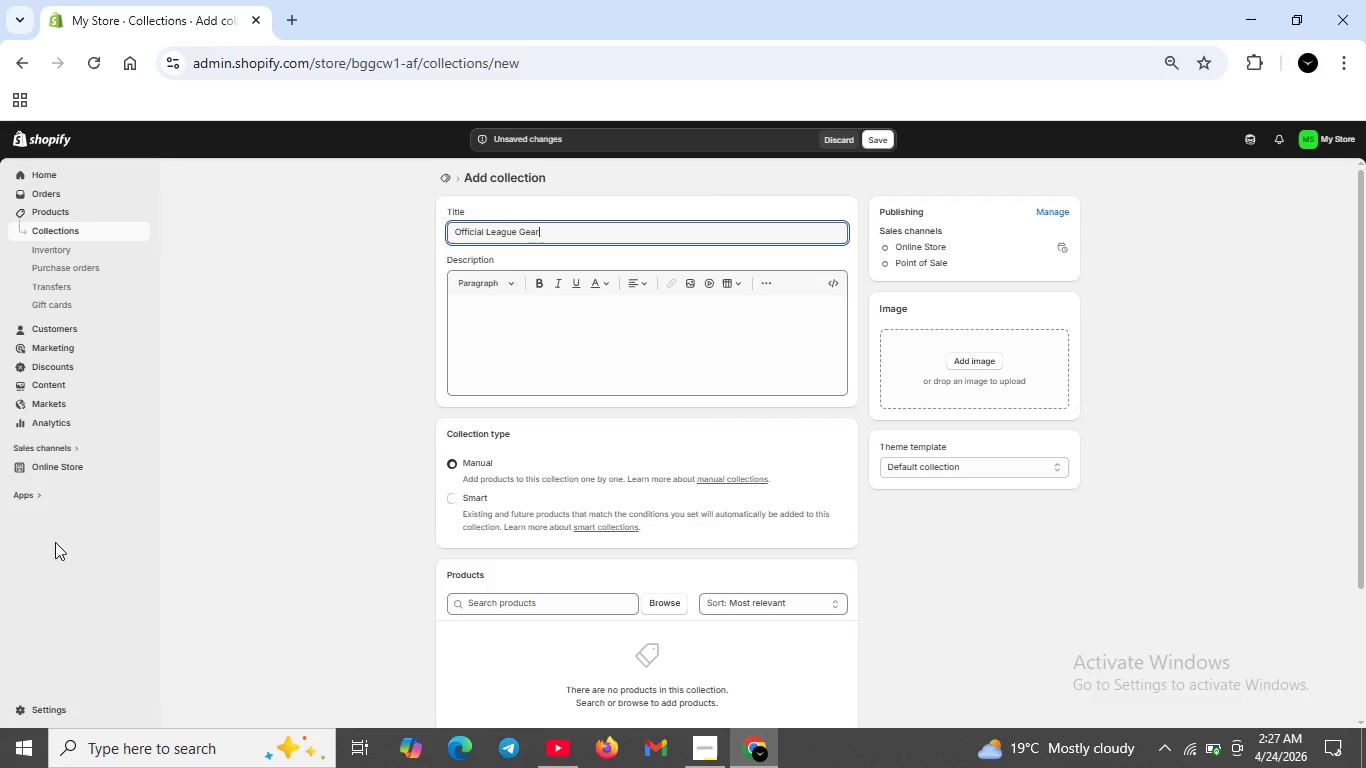 
wait(6.17)
 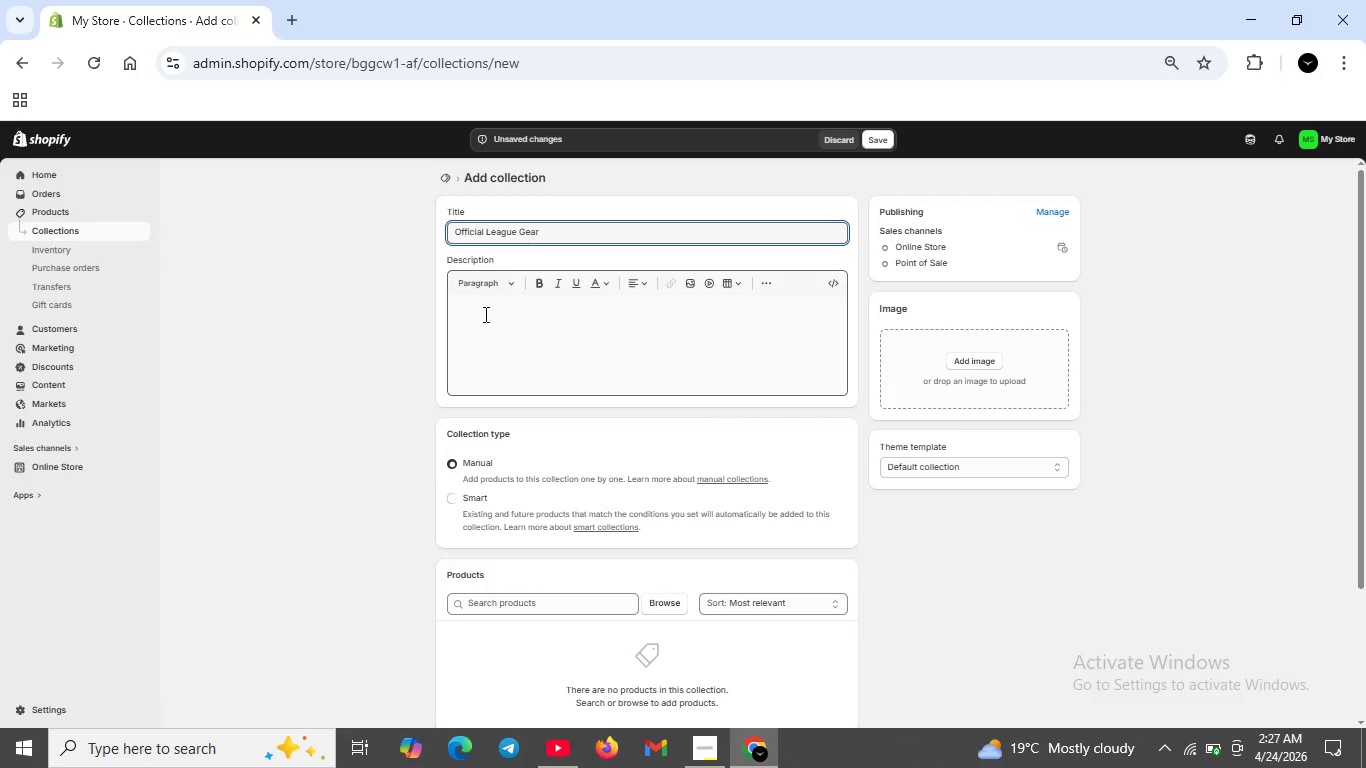 
left_click([455, 499])
 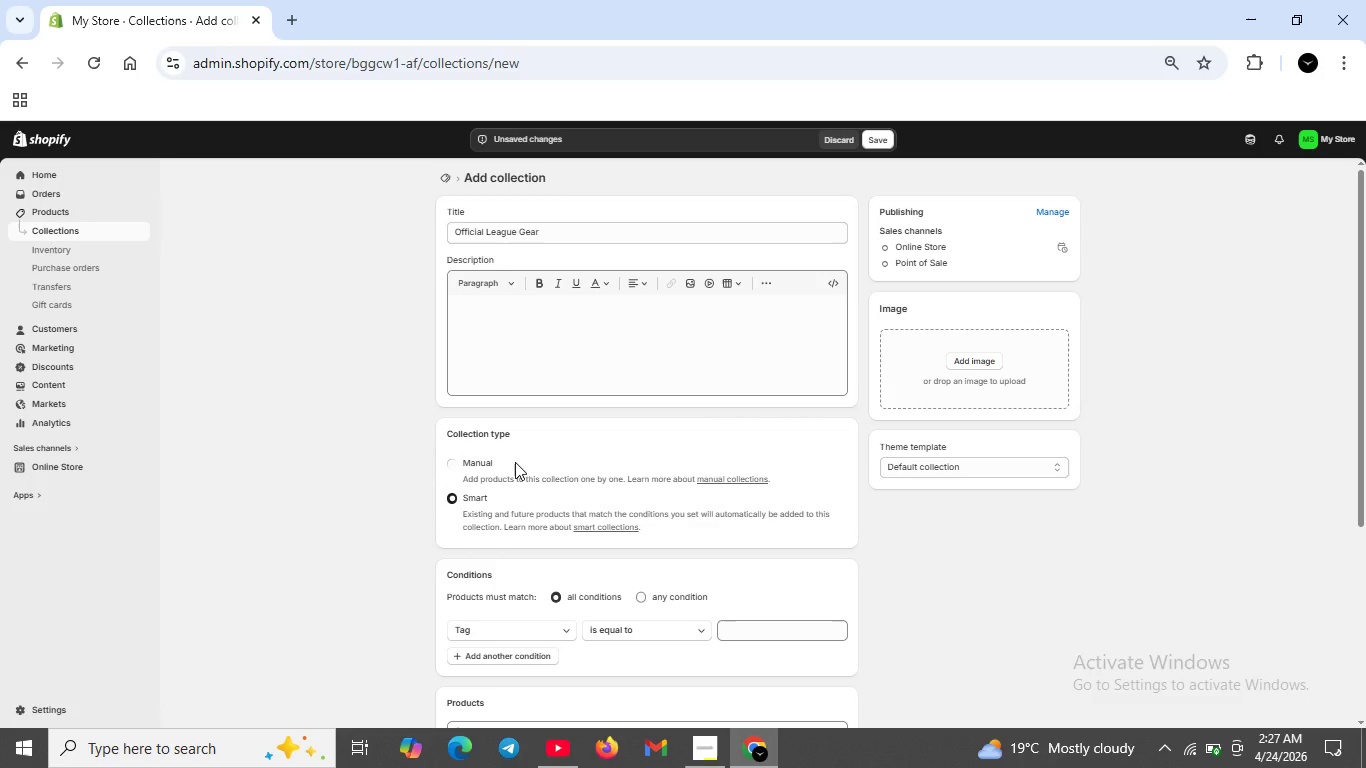 
scroll: coordinate [619, 581], scroll_direction: down, amount: 2.0
 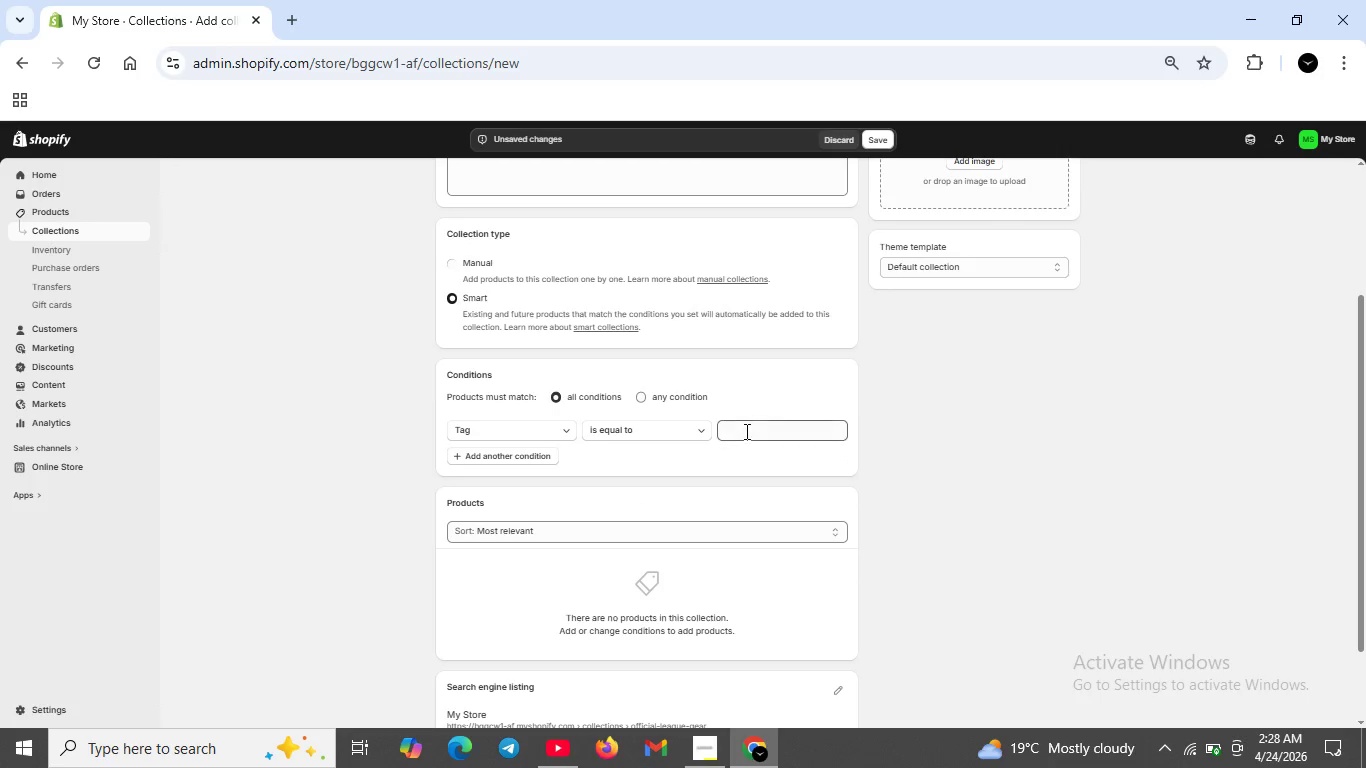 
left_click([745, 431])
 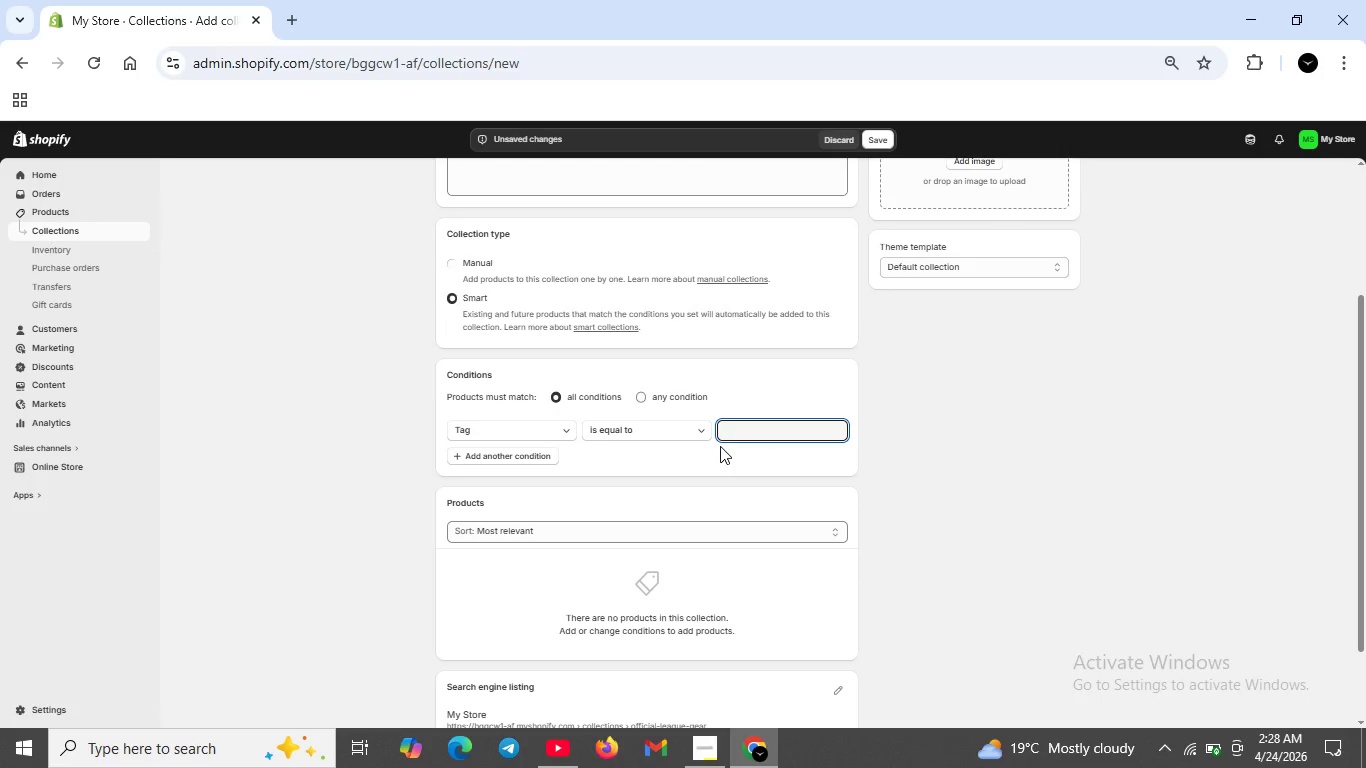 
type(Officia)
key(Backspace)
type(l)
key(Backspace)
type(ial L)
 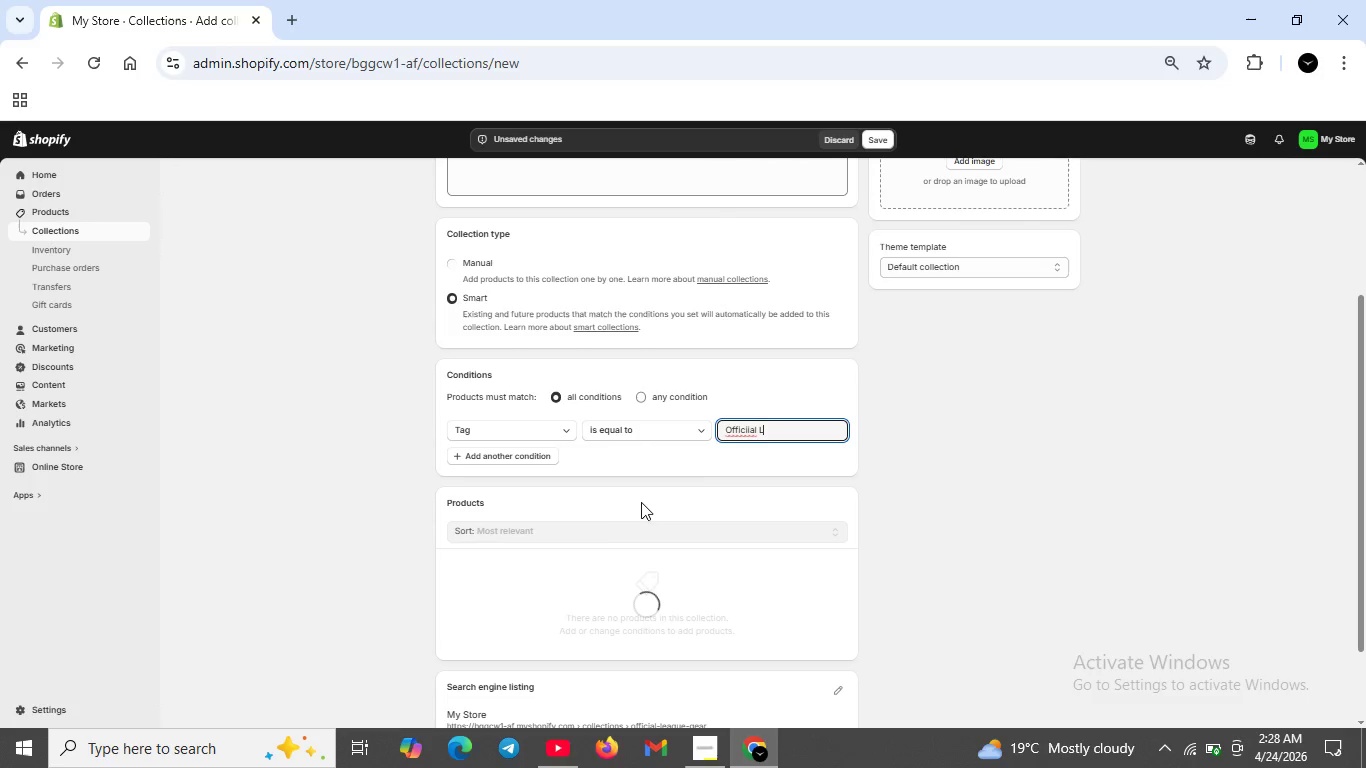 
key(E)
 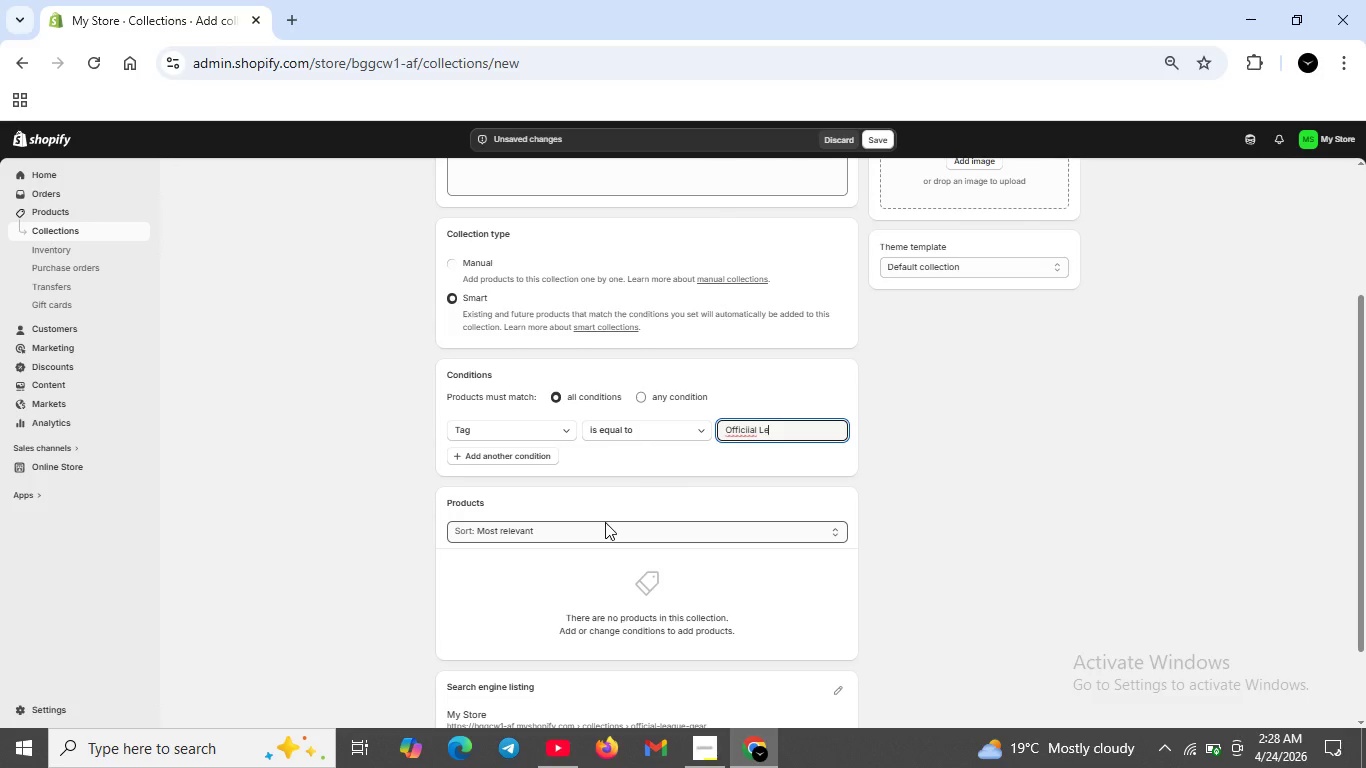 
type(ague Gear)
 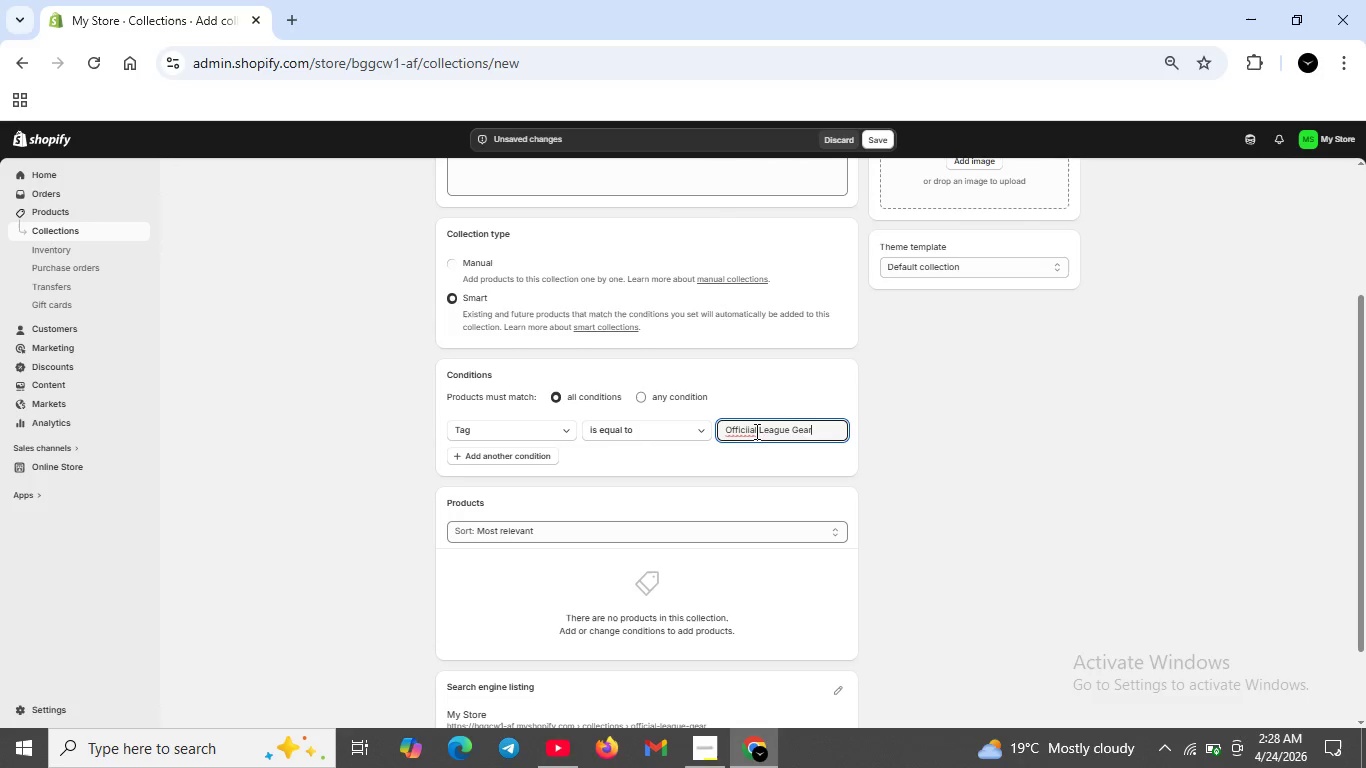 
double_click([763, 433])
 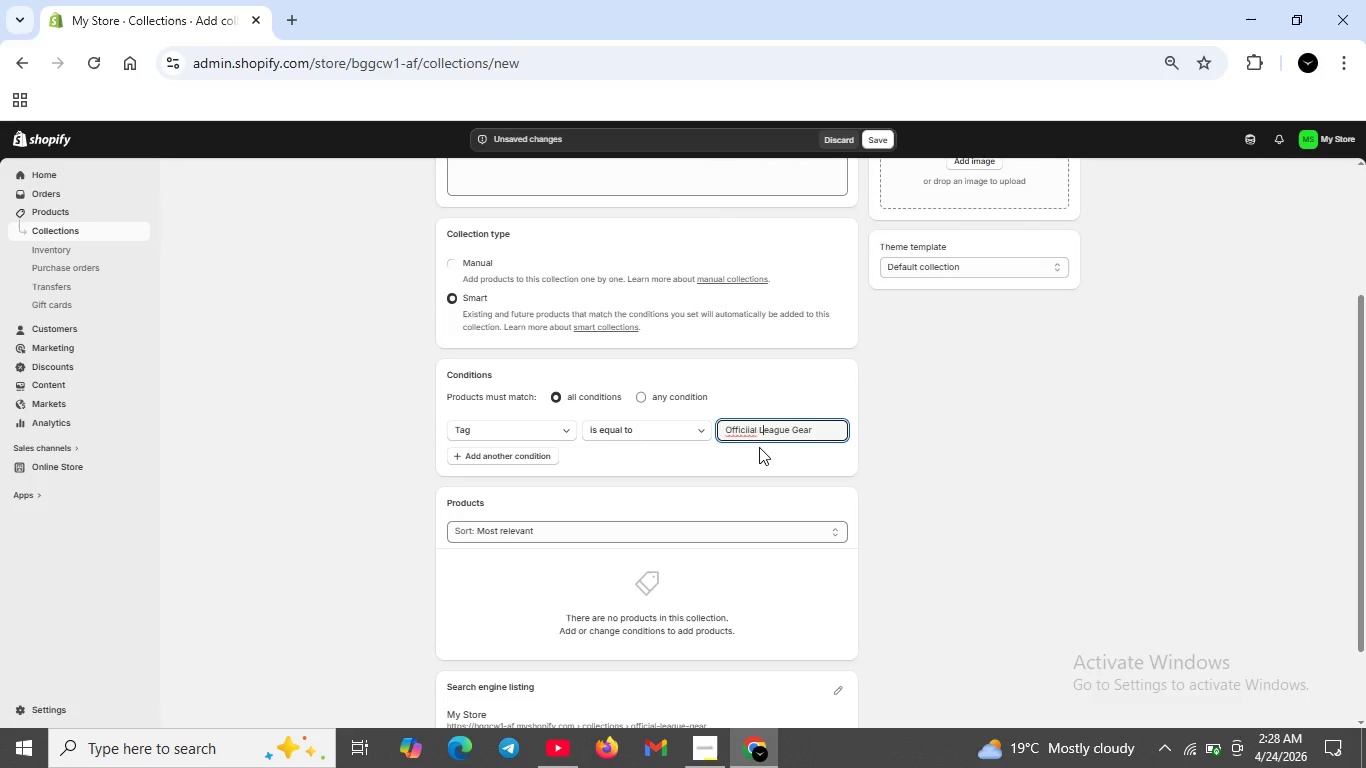 
key(ArrowLeft)
 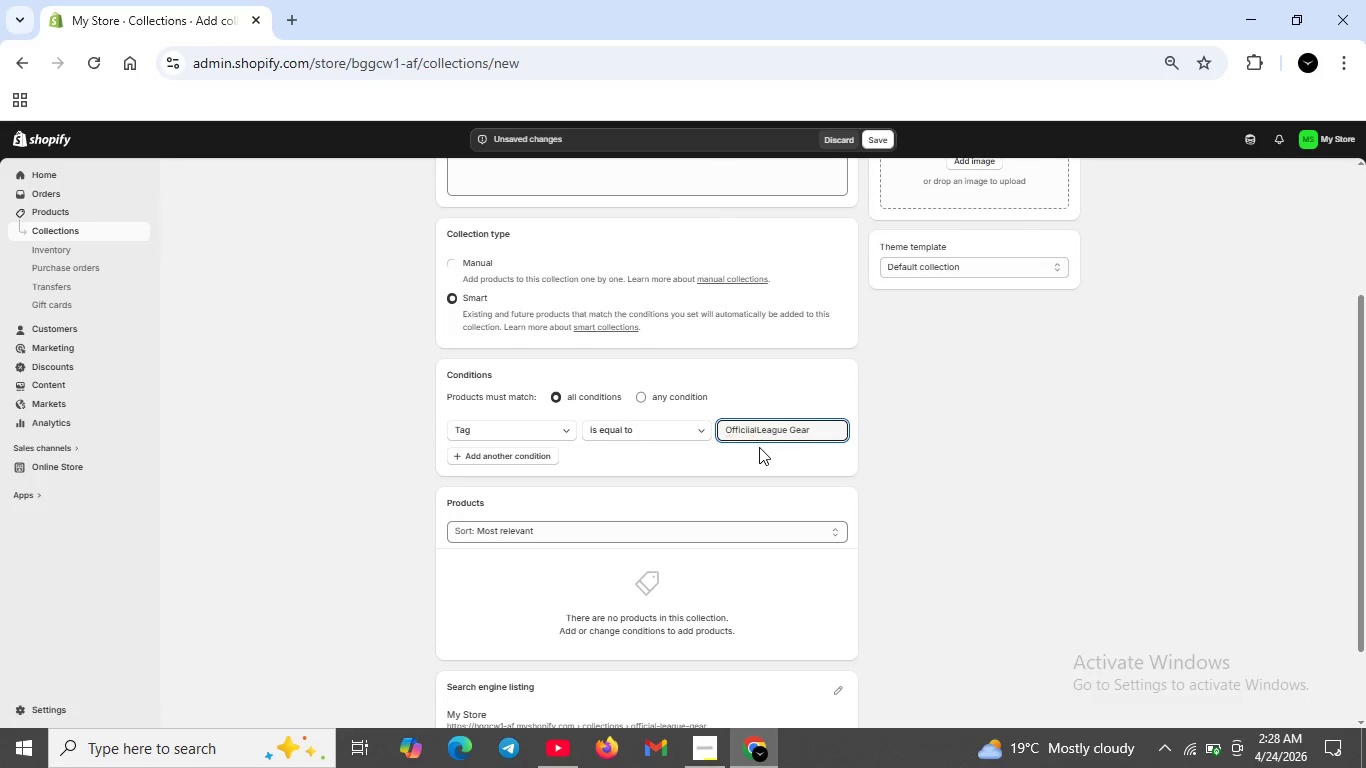 
key(Backspace)
key(Backspace)
key(Backspace)
key(Backspace)
key(Backspace)
type(ia)
 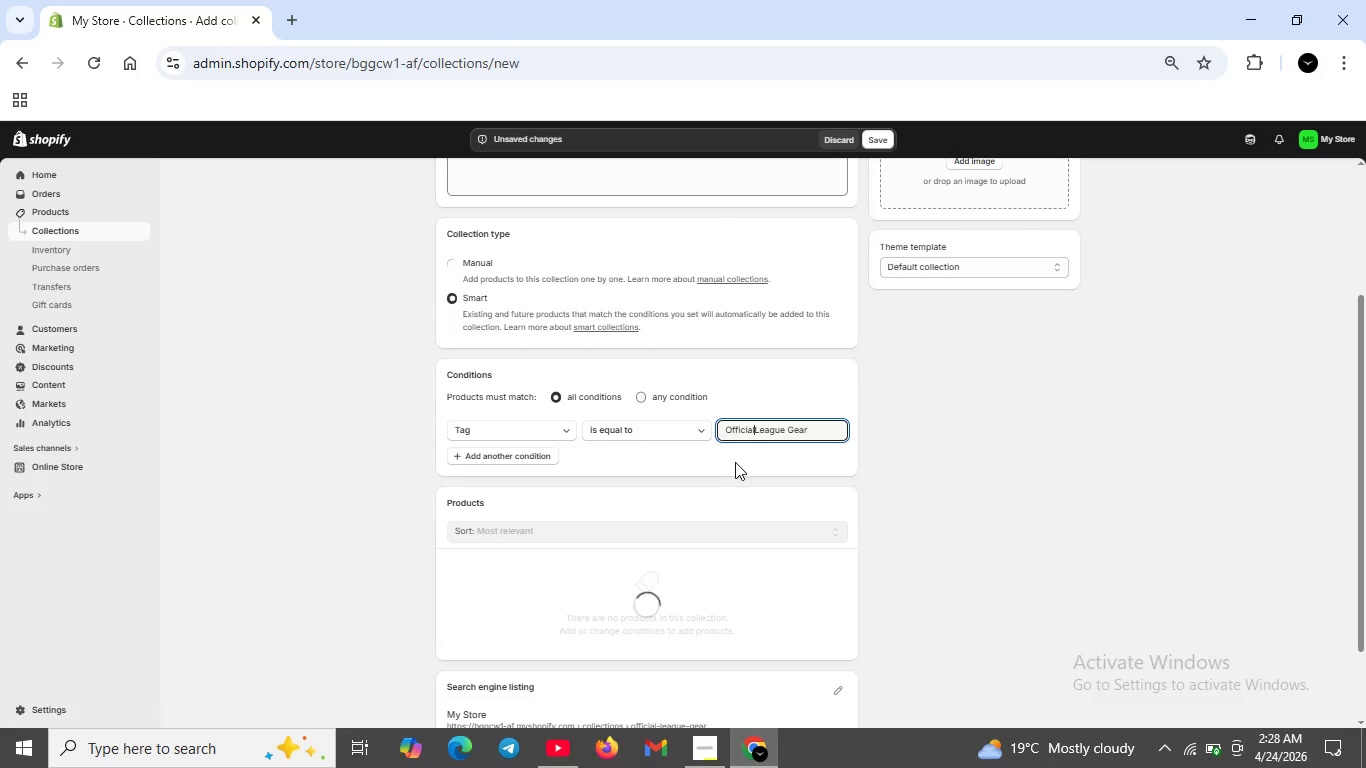 
key(L)
 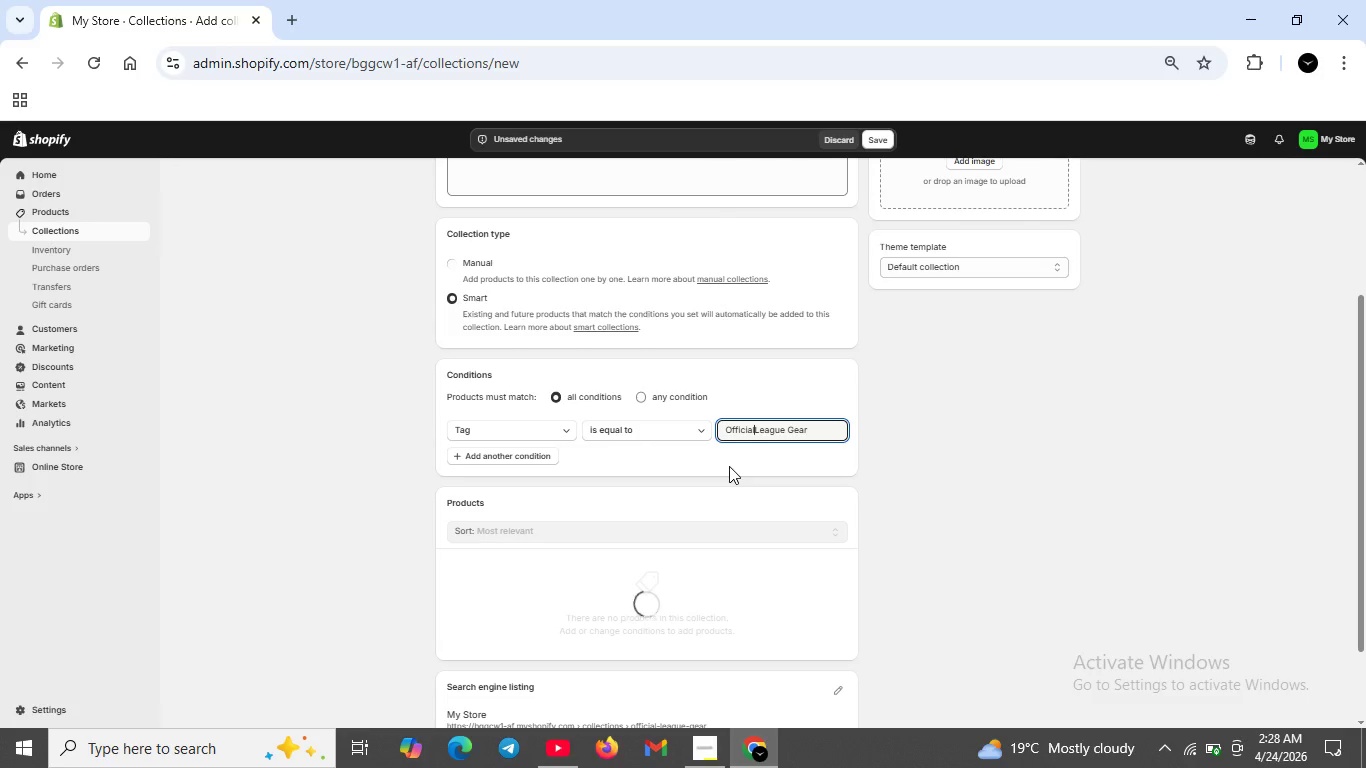 
key(Alt+AltLeft)
 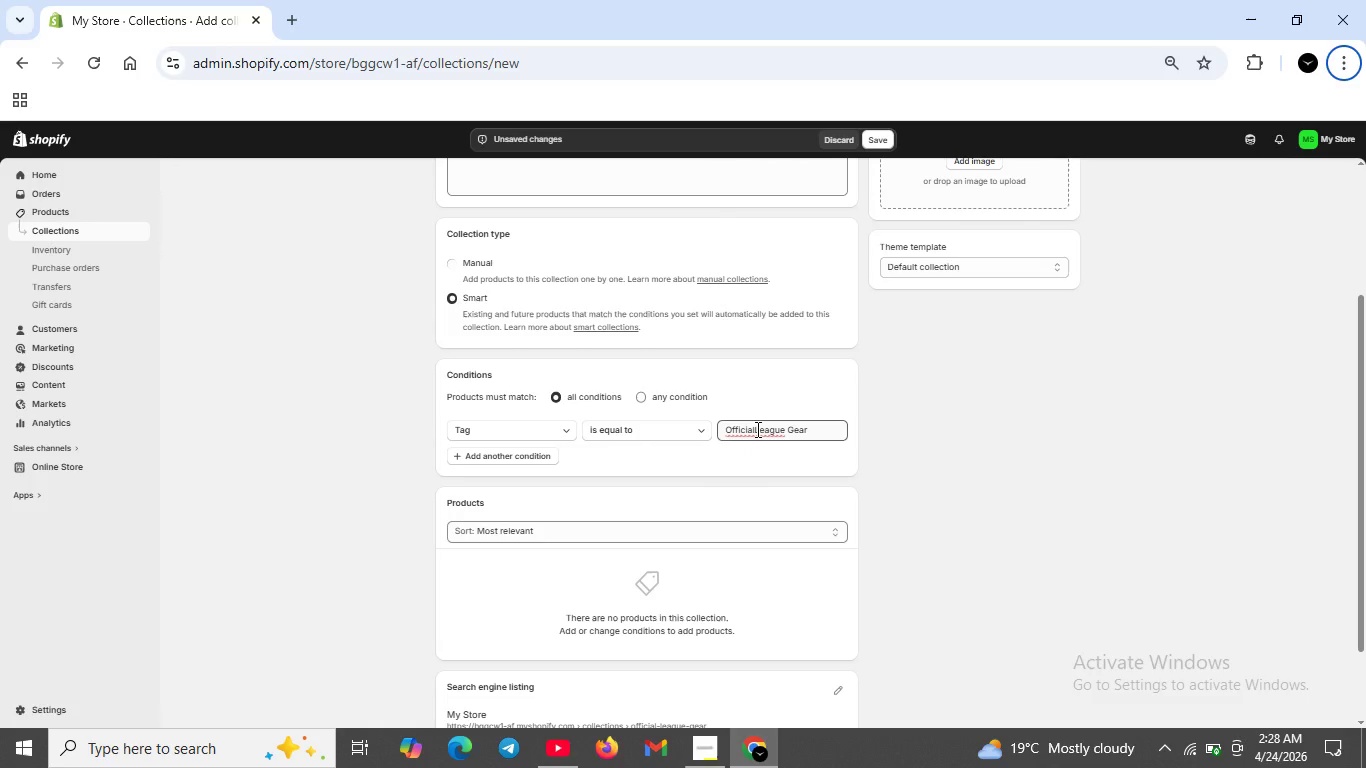 
left_click([753, 429])
 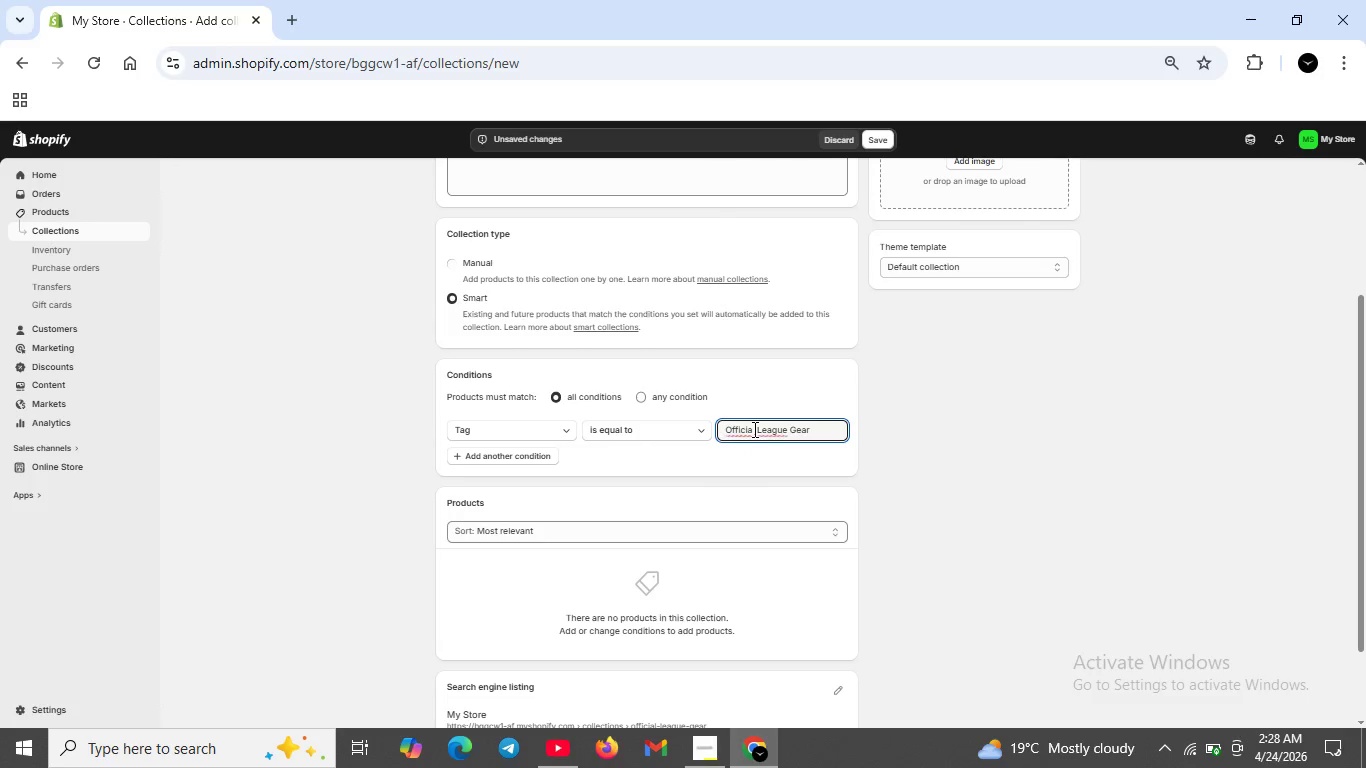 
key(Space)
 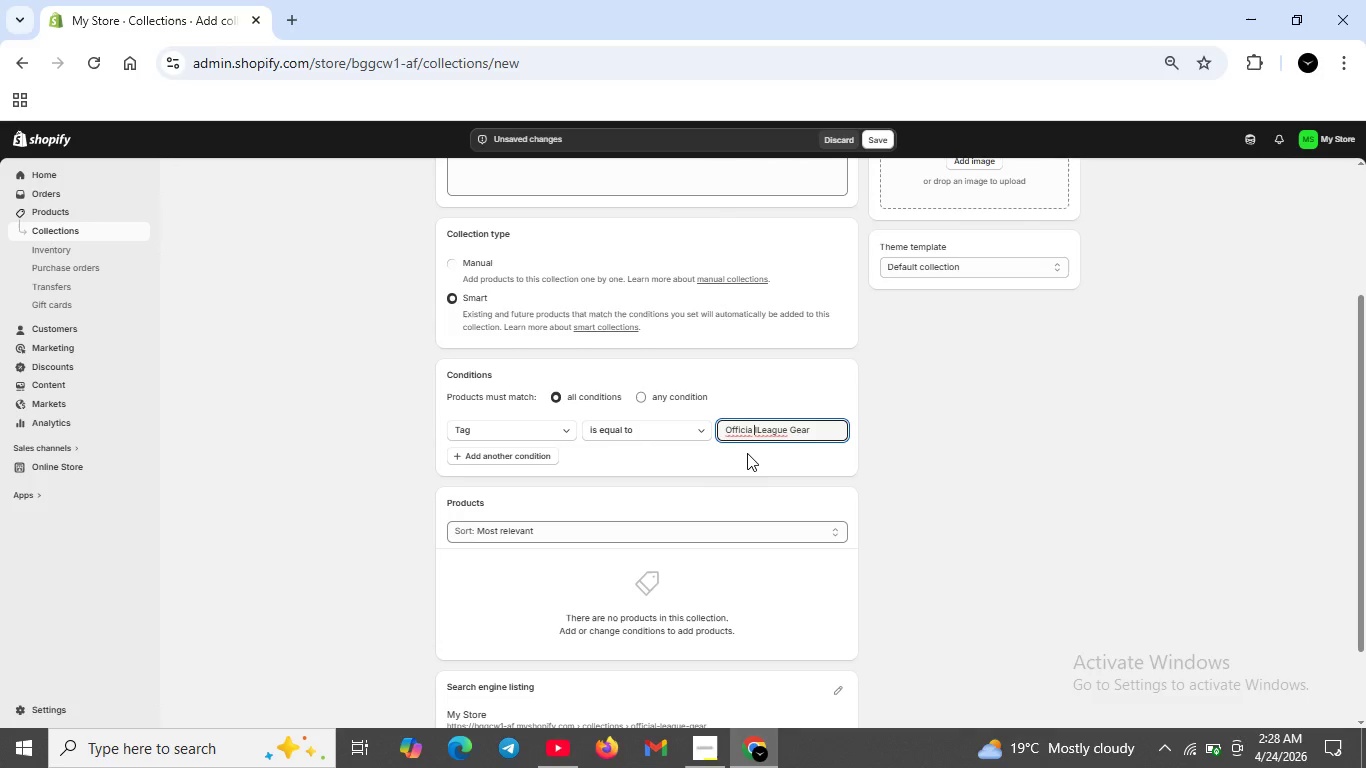 
key(ArrowRight)
 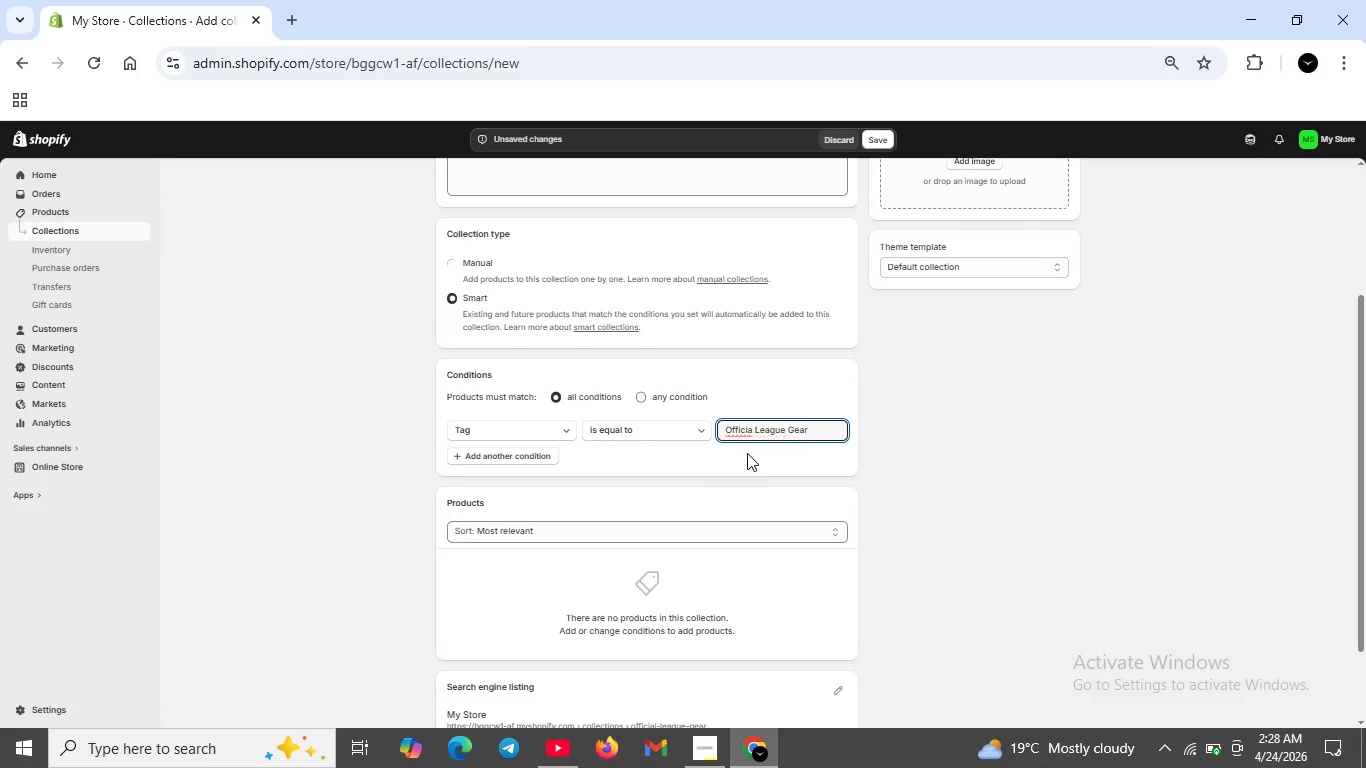 
key(Backspace)
 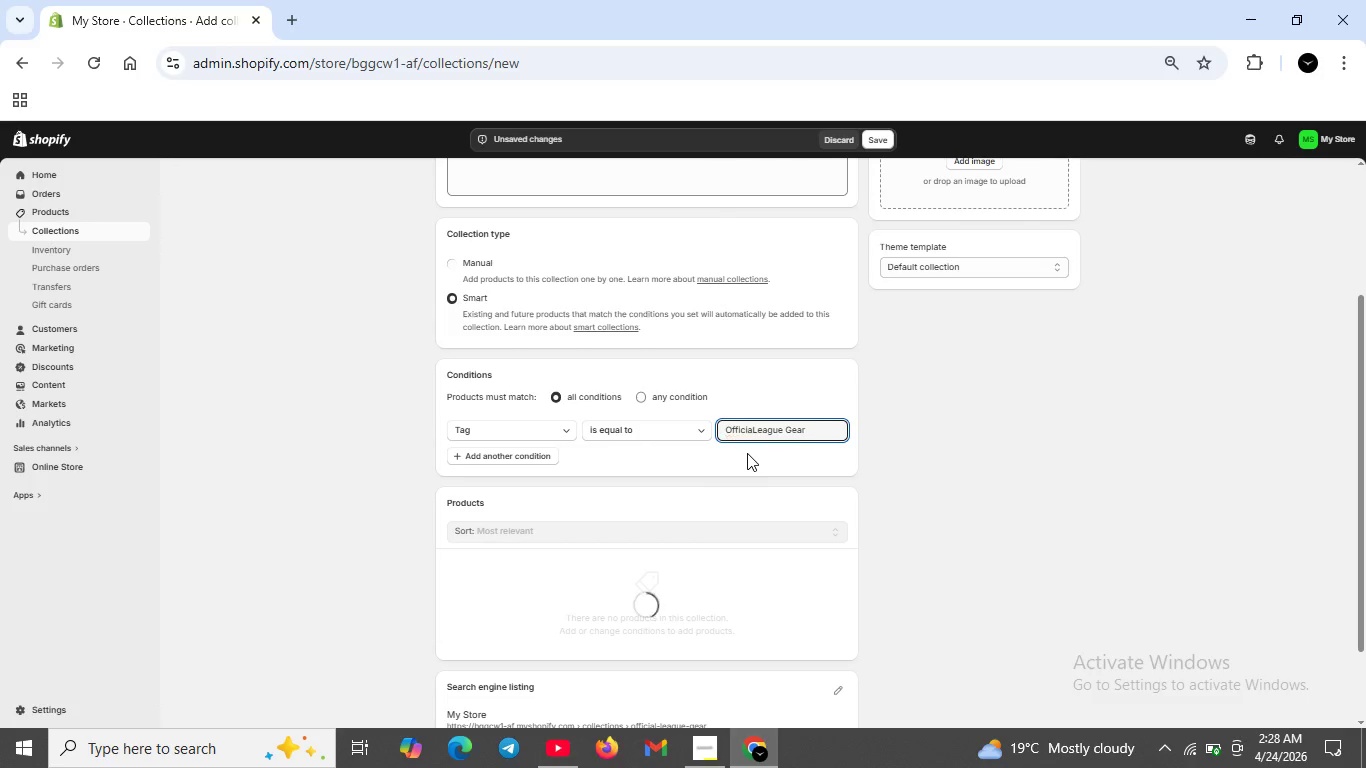 
key(Backspace)
 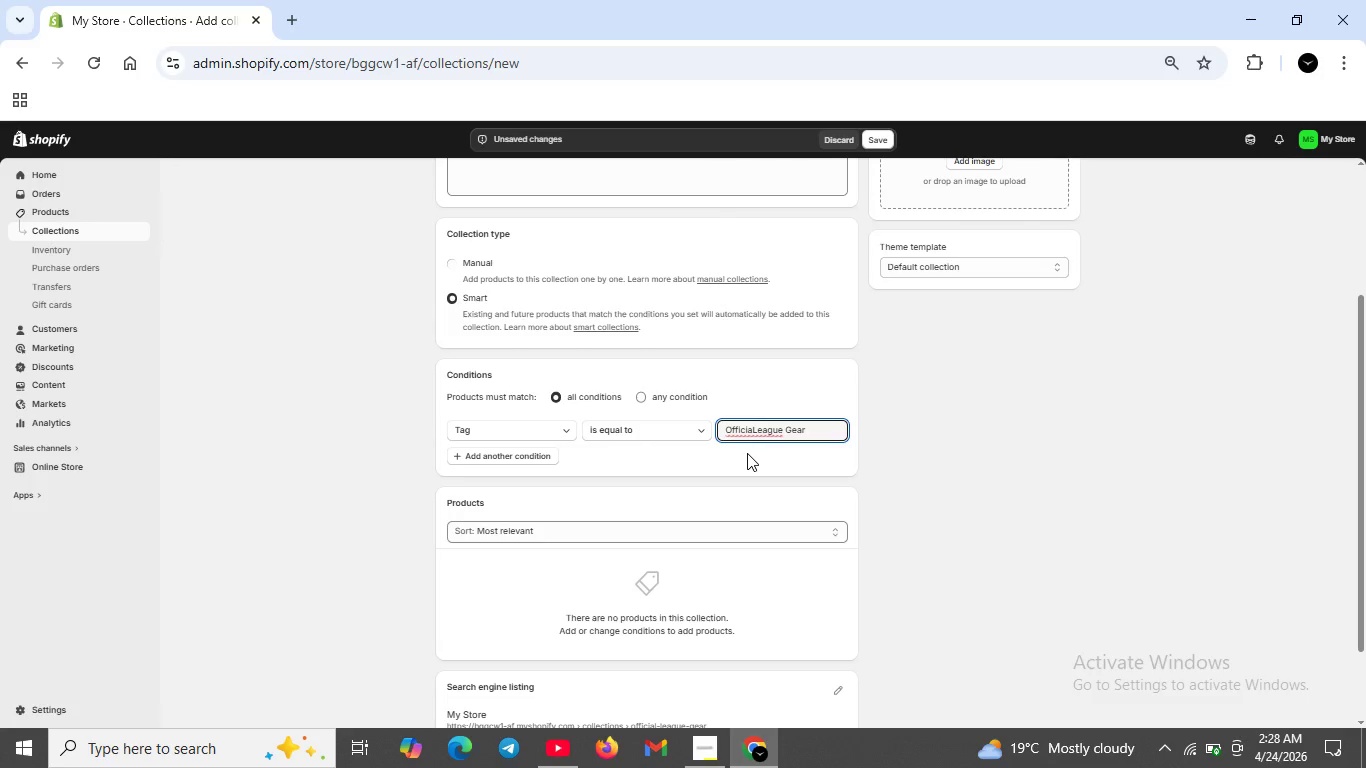 
key(L)
 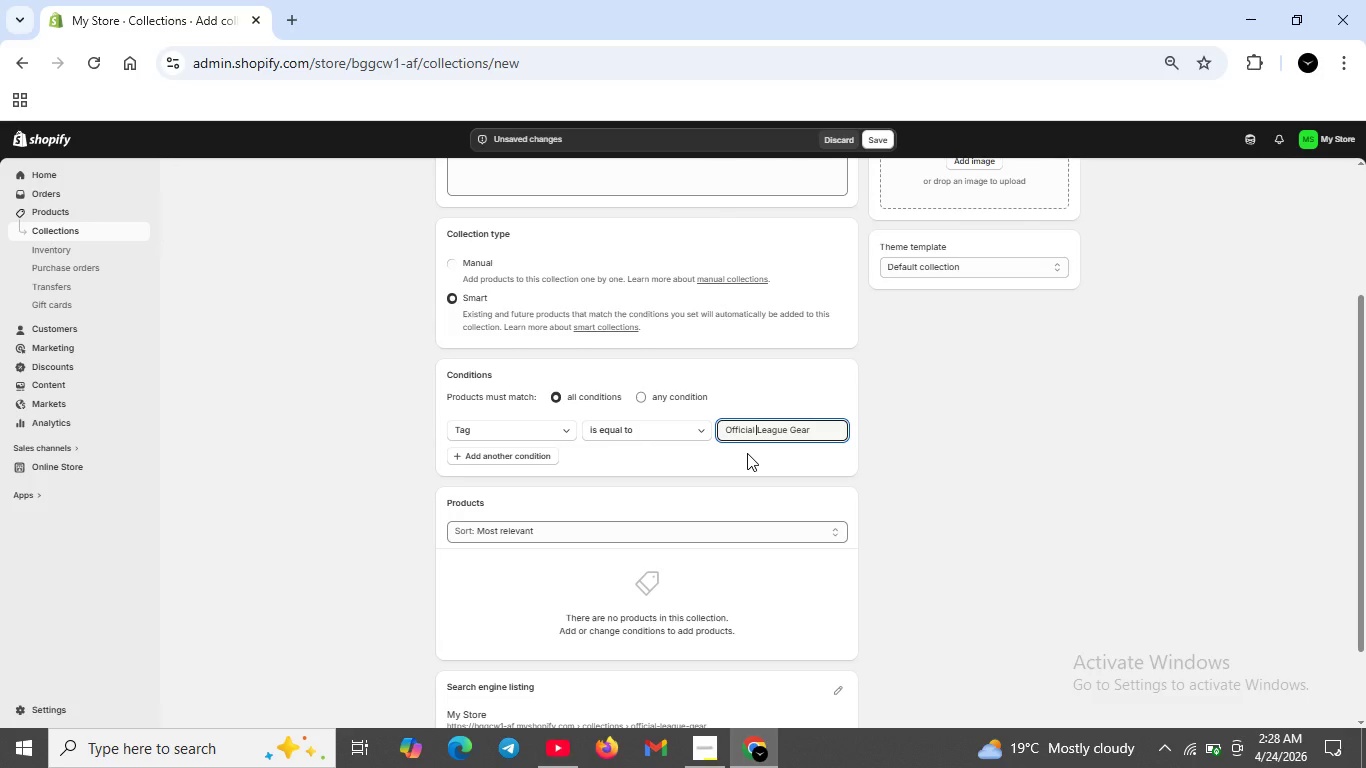 
key(Space)
 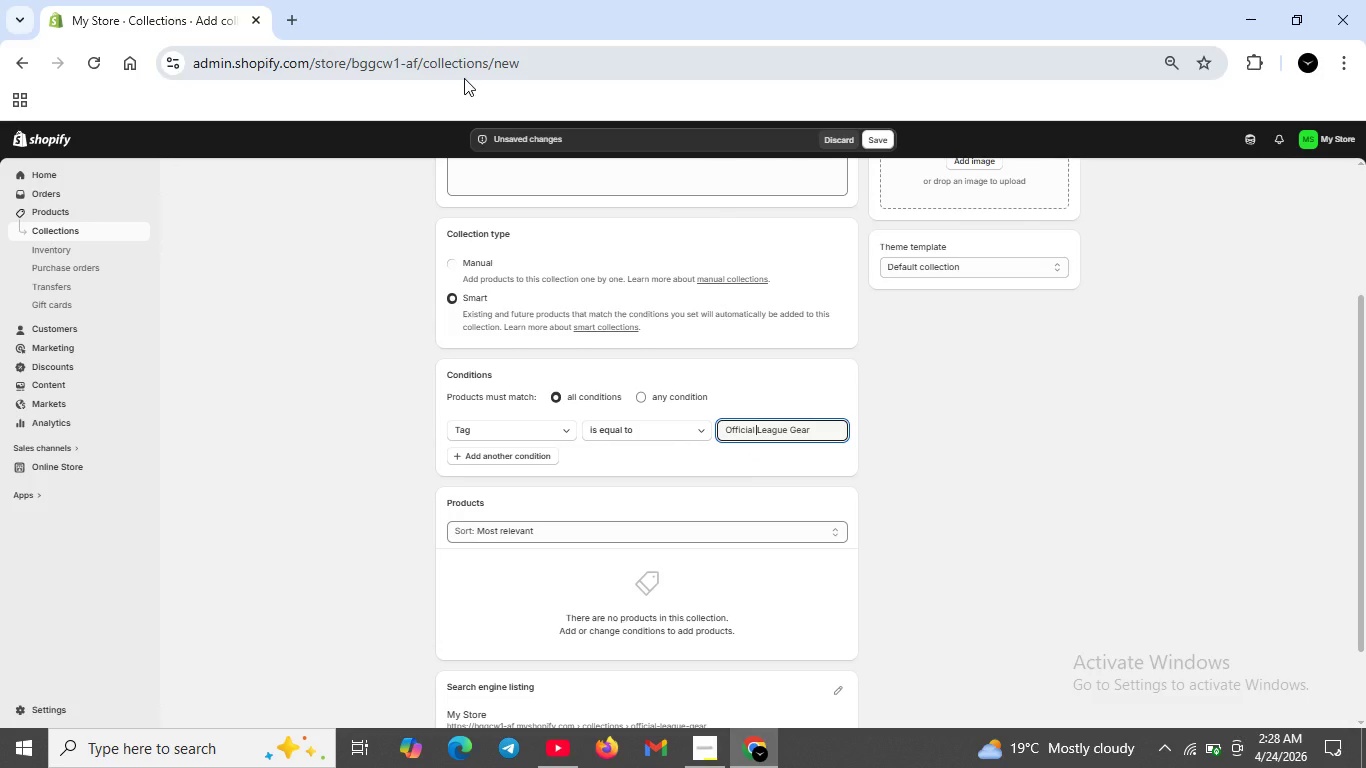 
wait(10.39)
 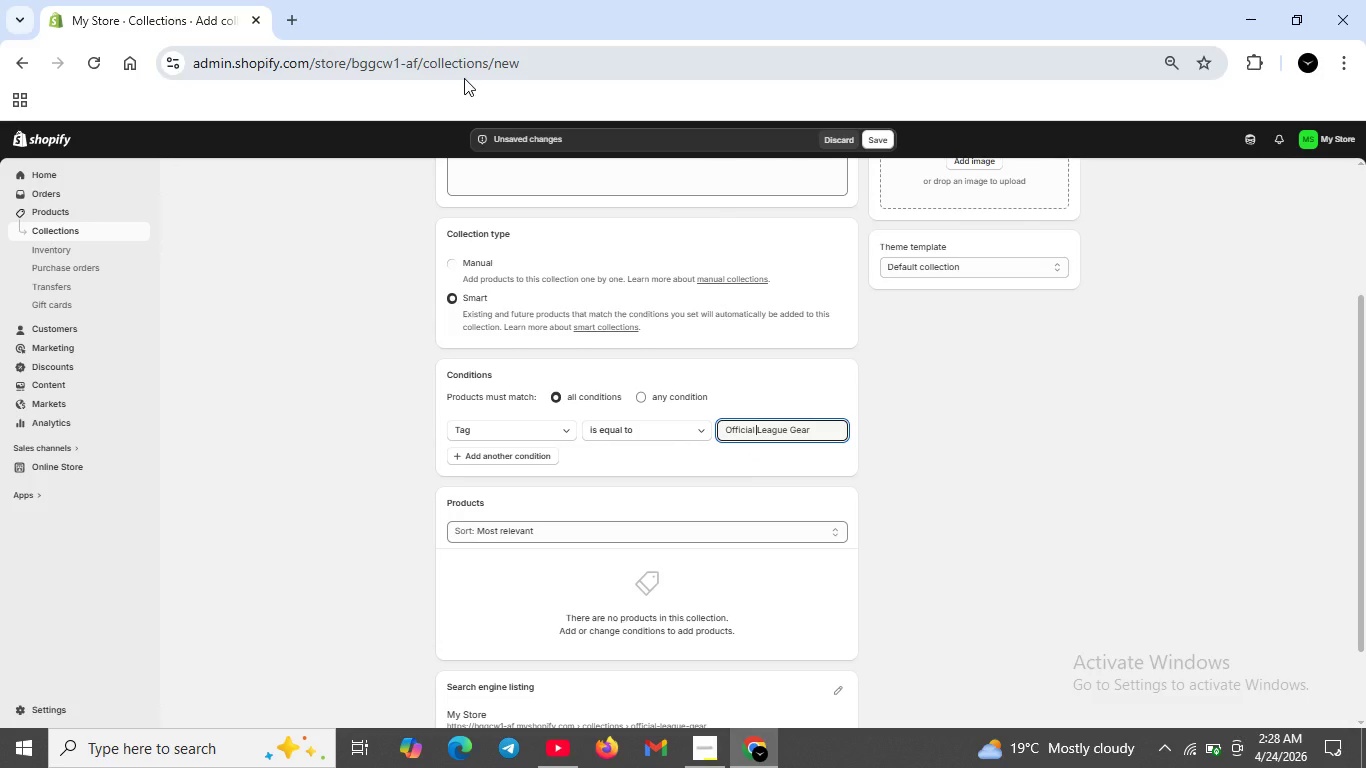 
scroll: coordinate [797, 299], scroll_direction: up, amount: 5.0
 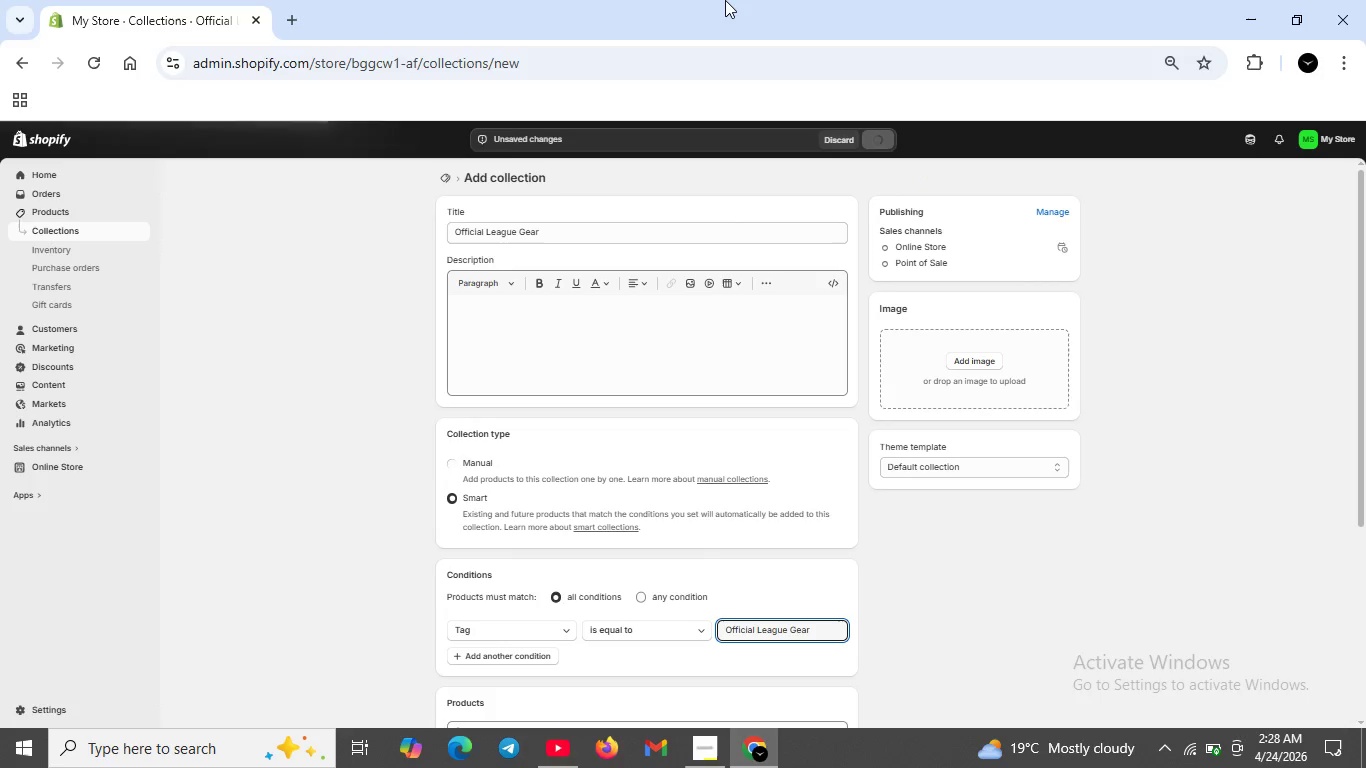 
wait(10.82)
 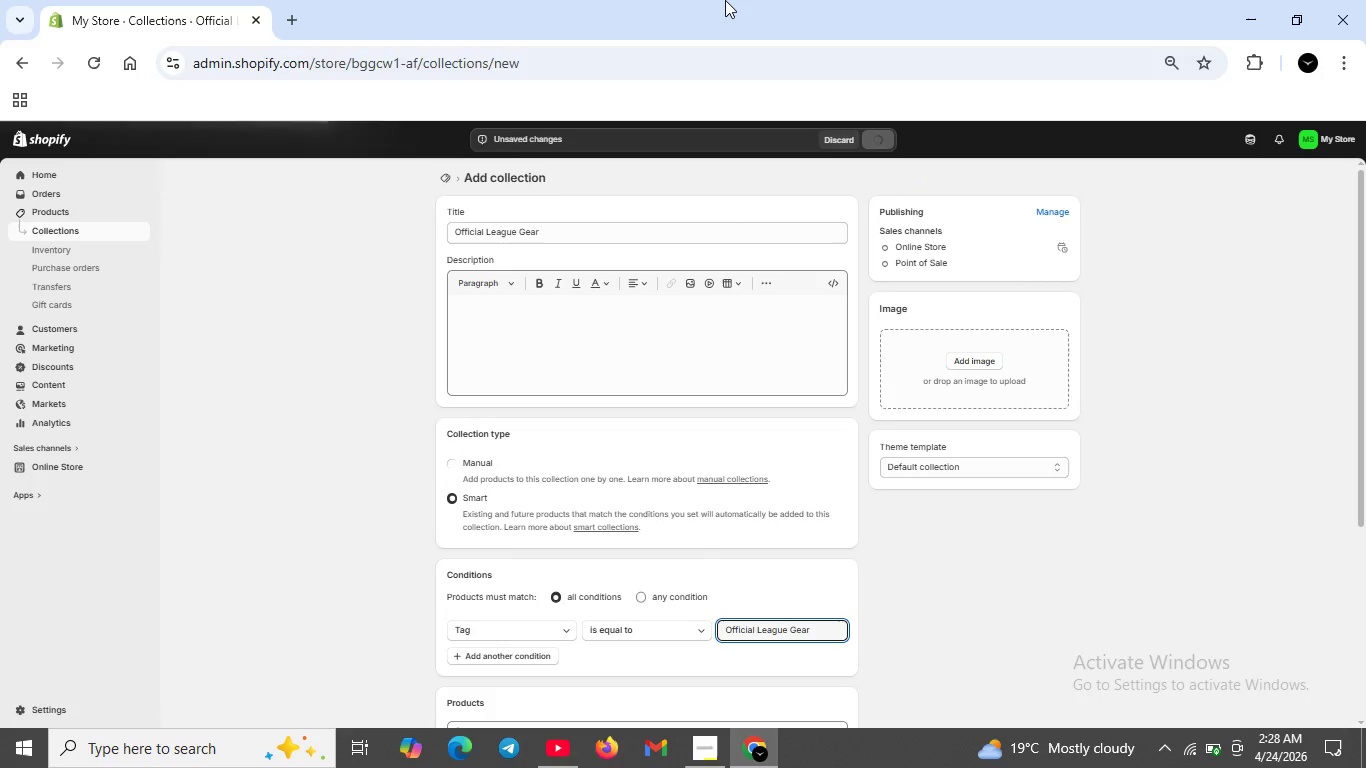 
left_click([74, 213])
 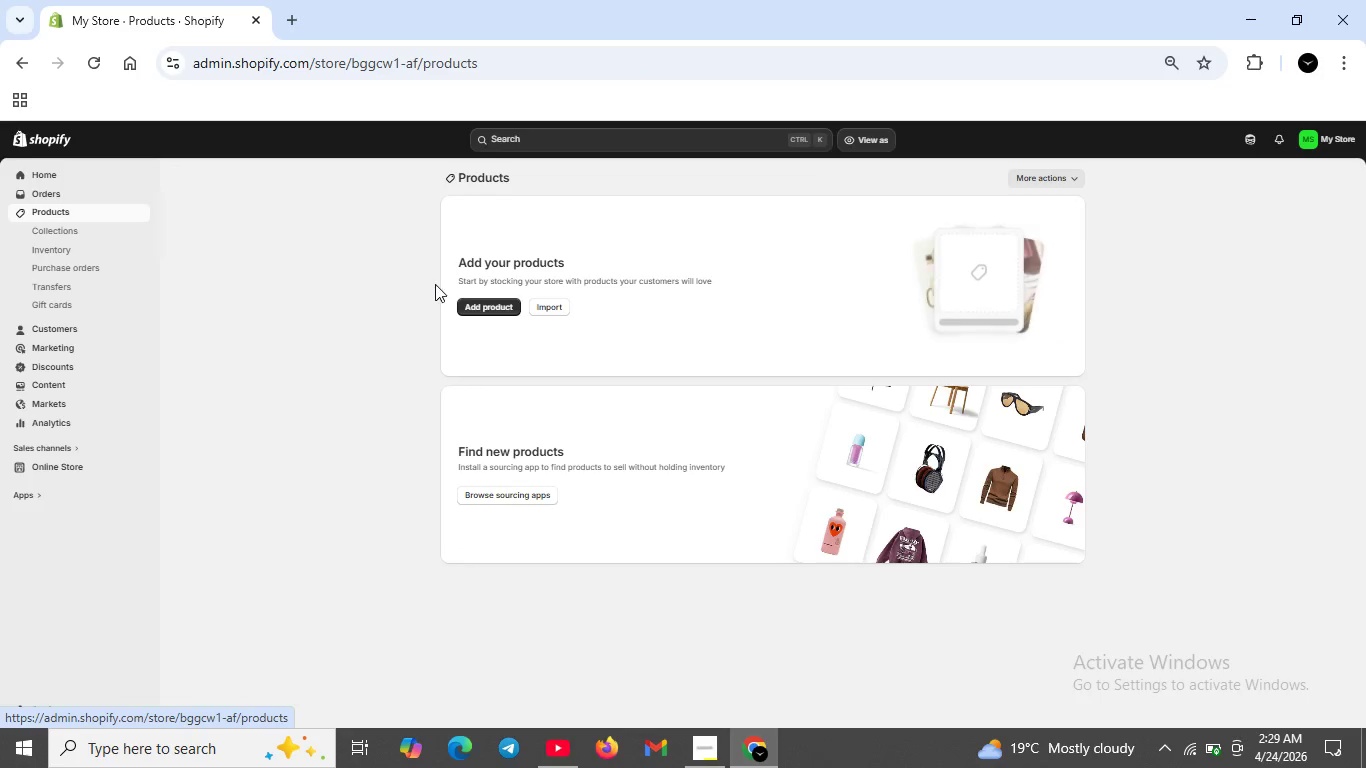 
left_click([510, 308])
 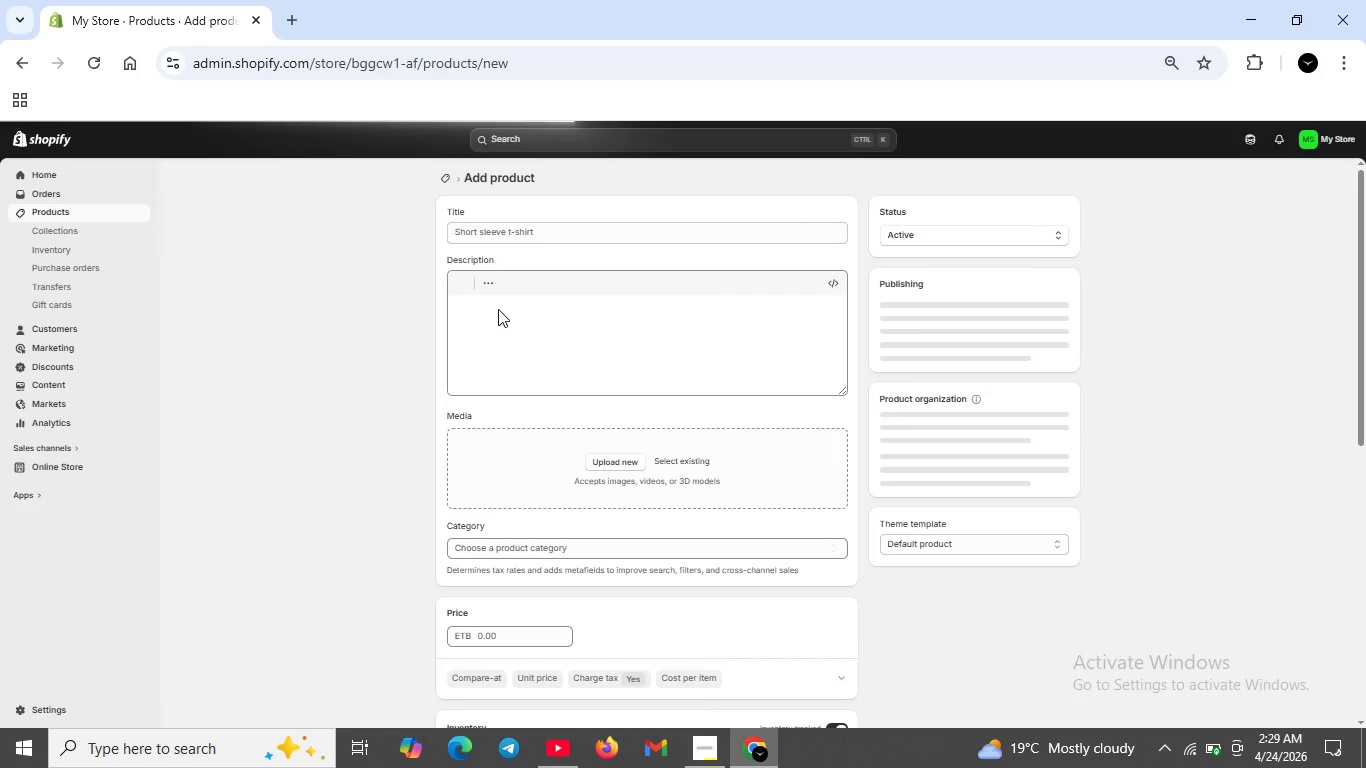 
left_click([486, 231])
 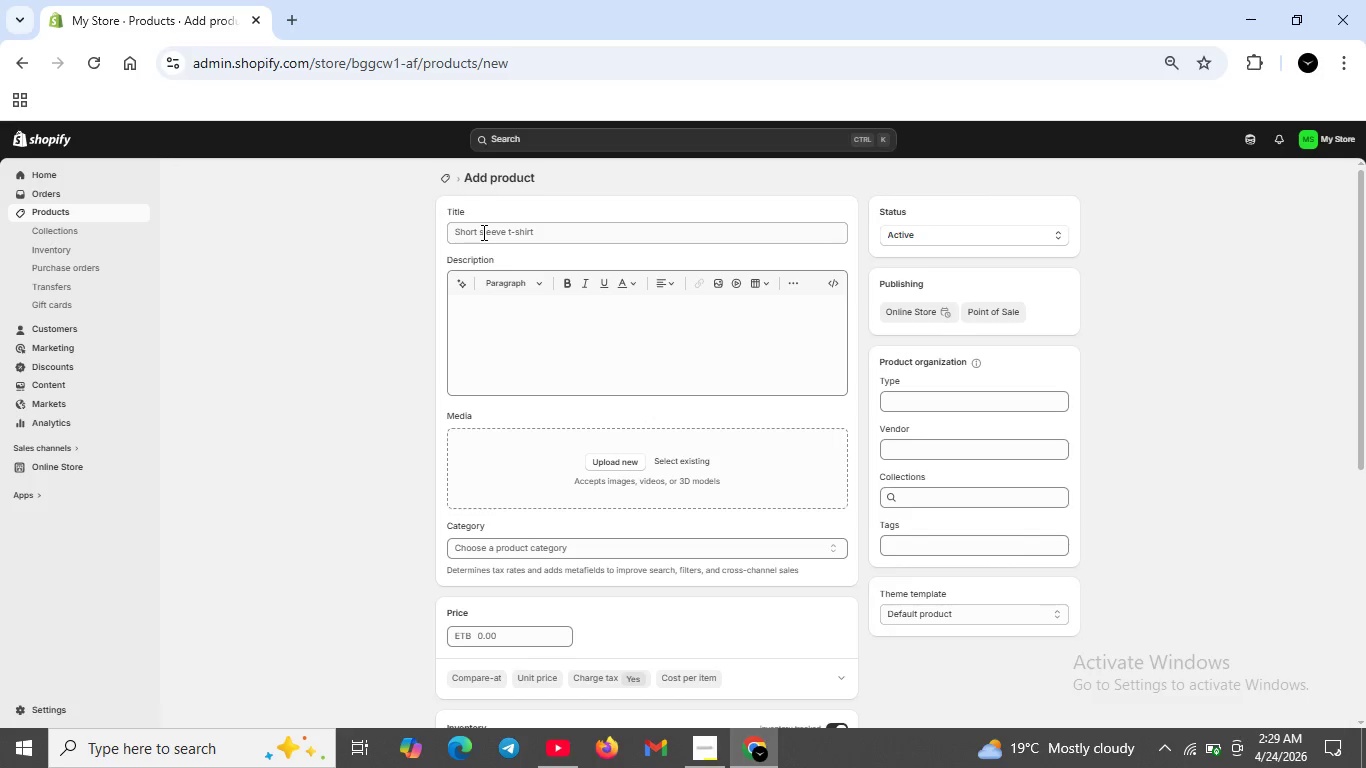 
key(CapsLock)
 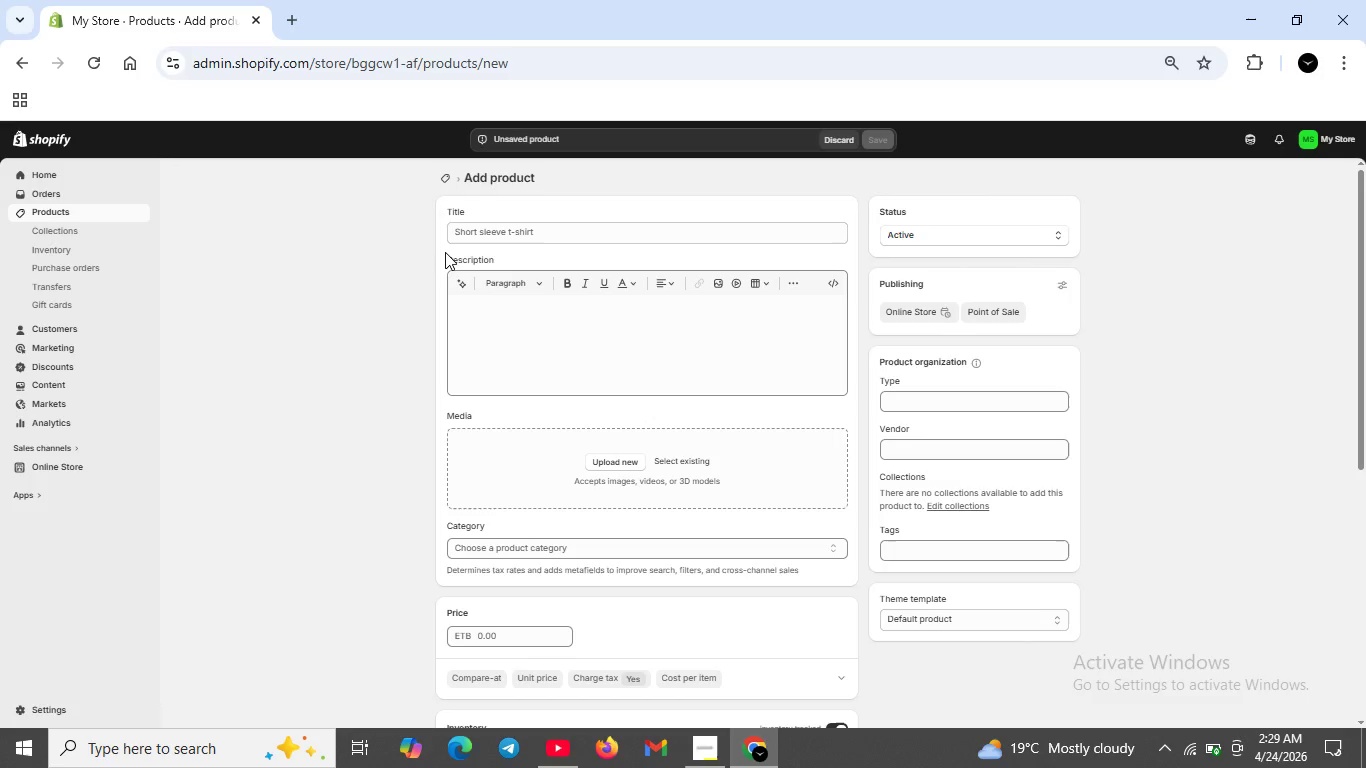 
key(I)
 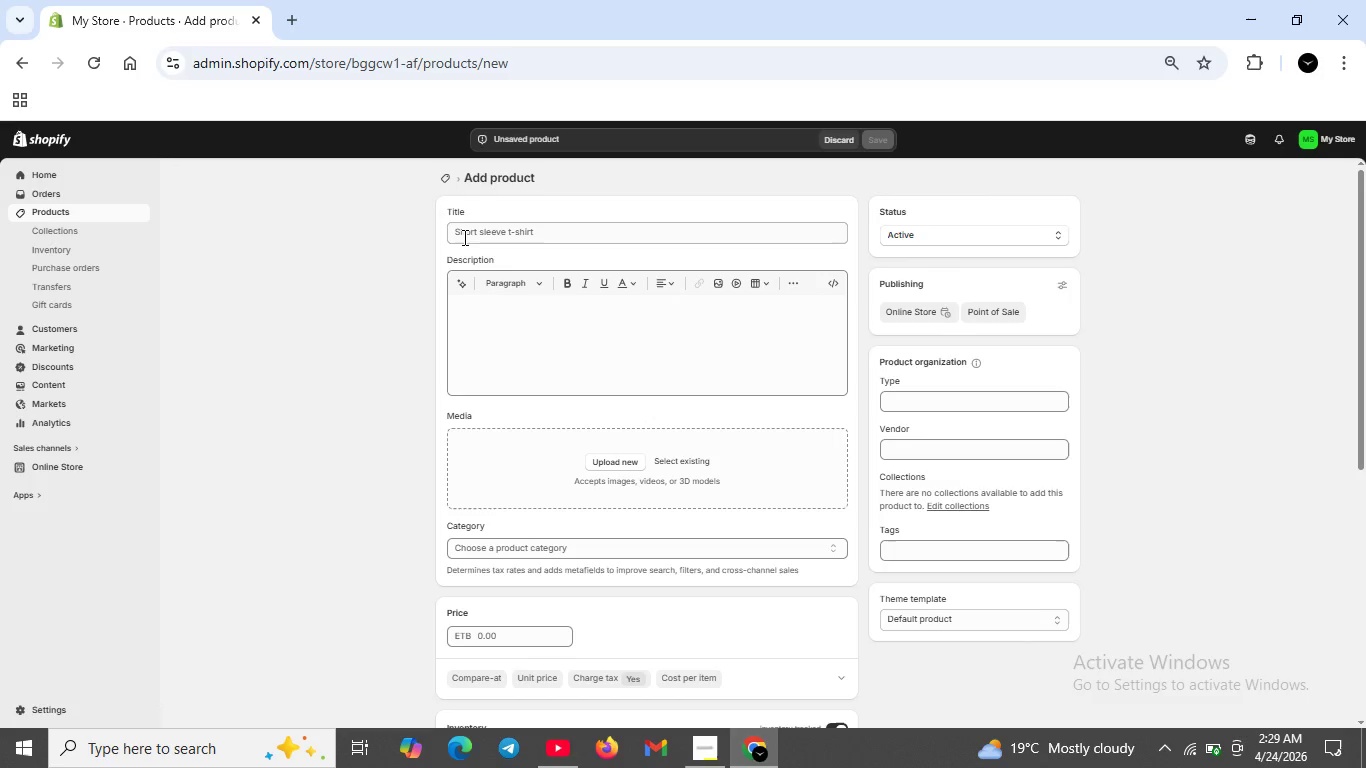 
left_click([464, 236])
 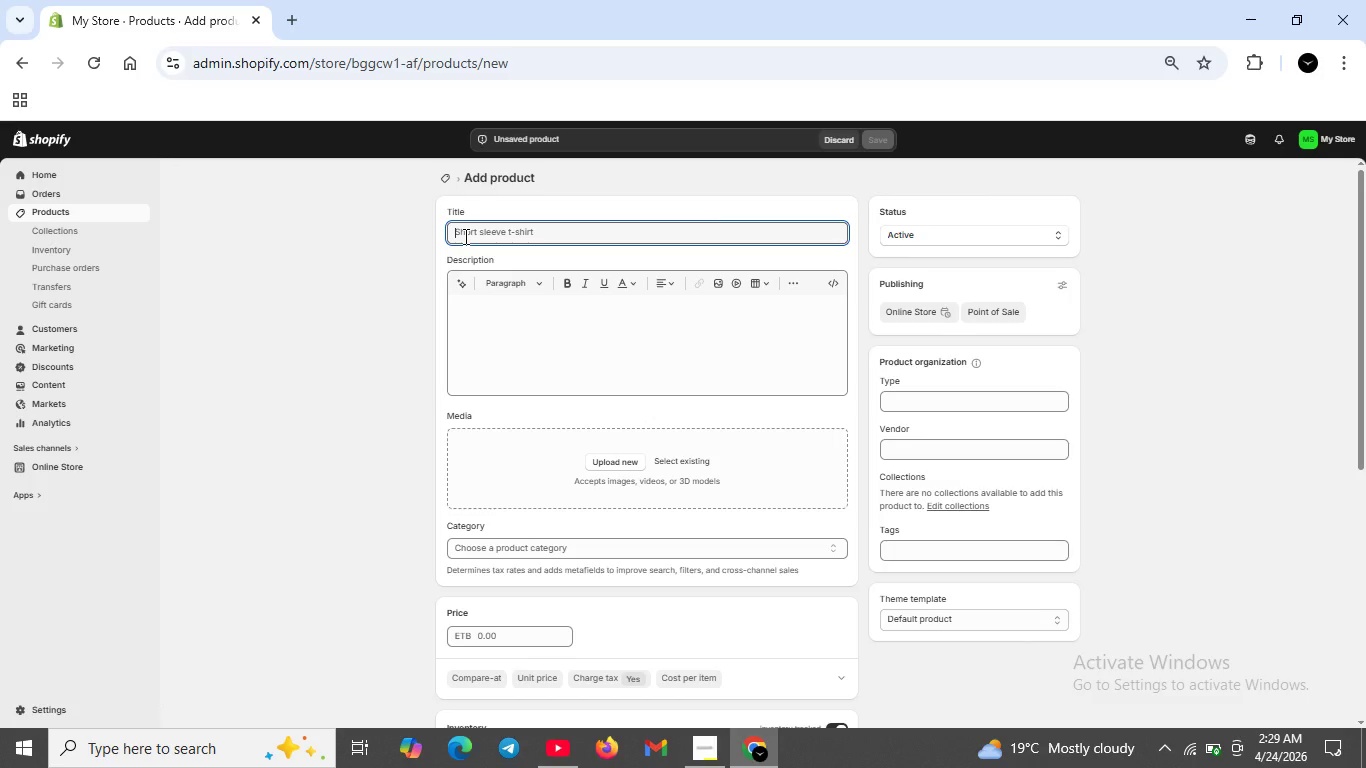 
type(Timber -Wolf Competition Axe-WATL Ce)
 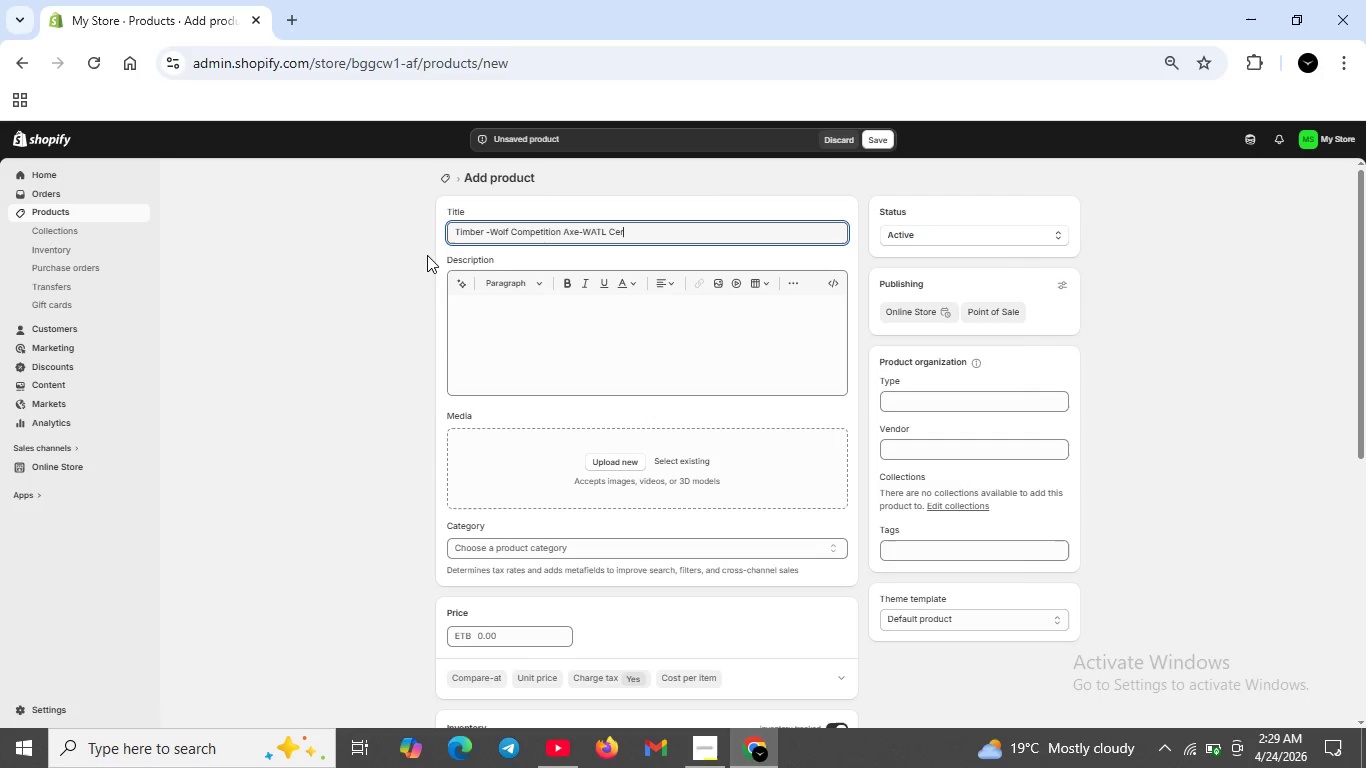 
type(rtified for Leagur)
key(Backspace)
type(e Throwing)
 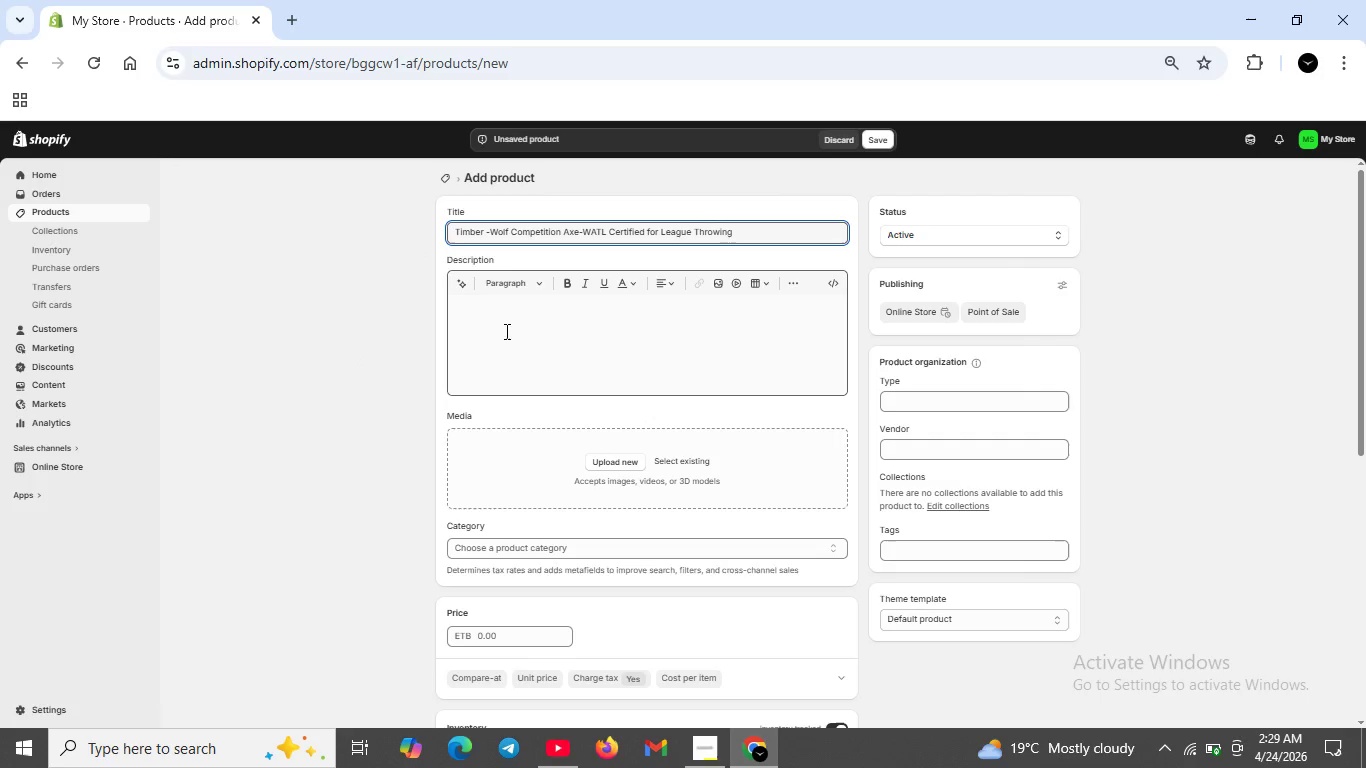 
left_click([493, 326])
 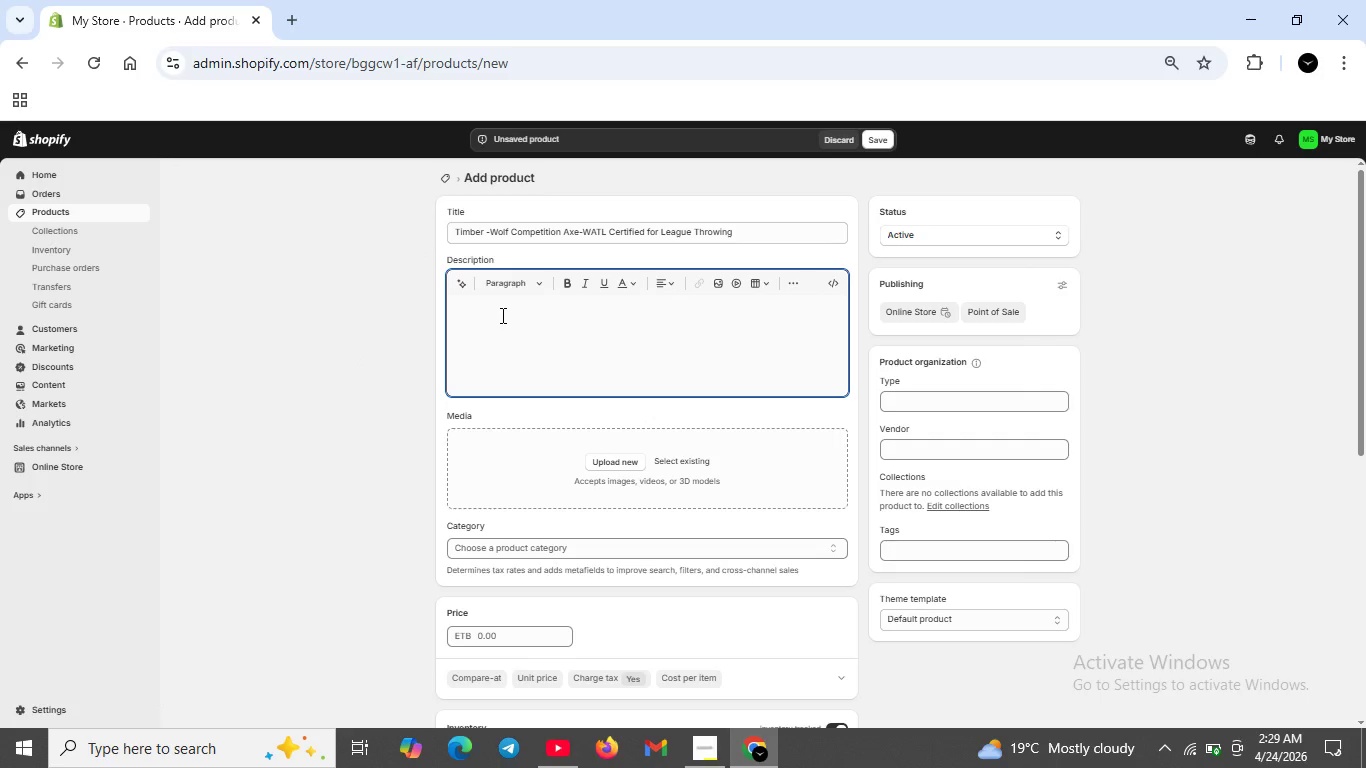 
type(<h2>)
 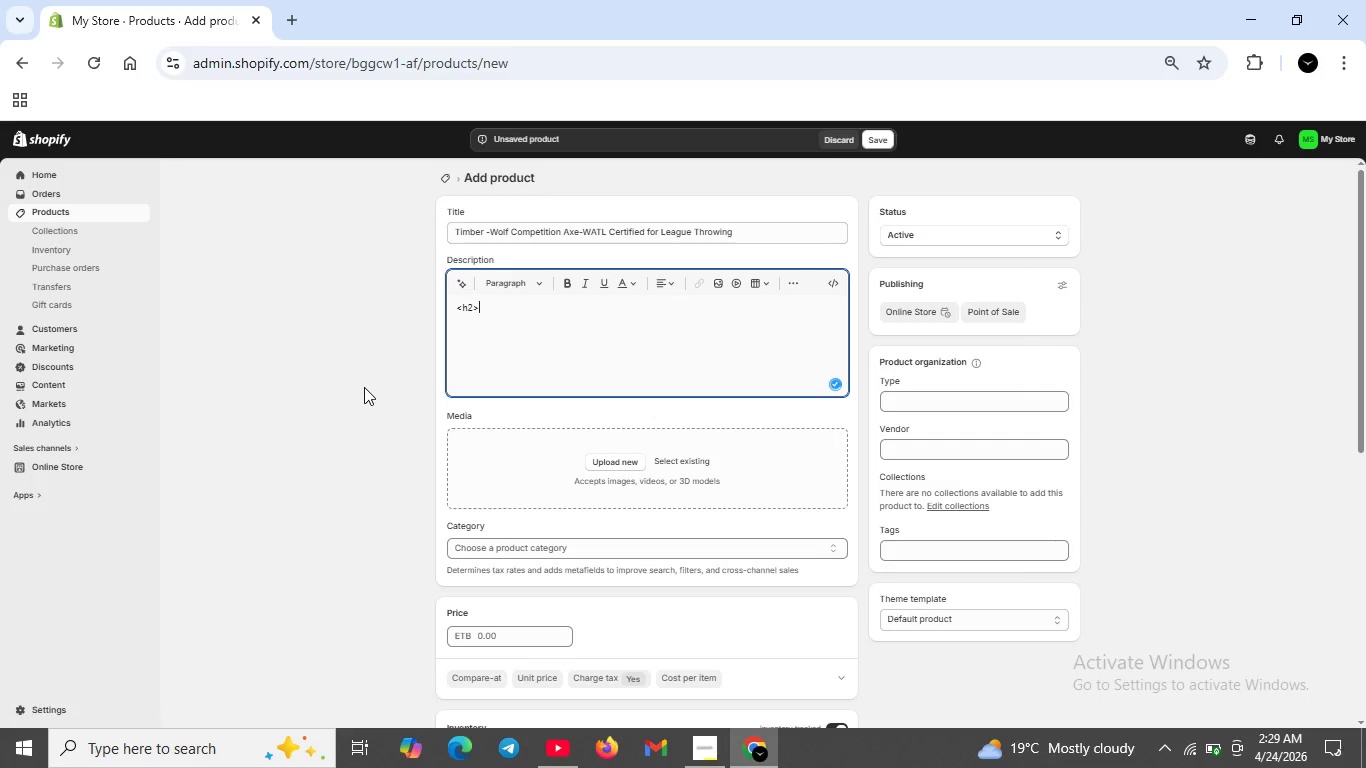 
type(Tournament )
 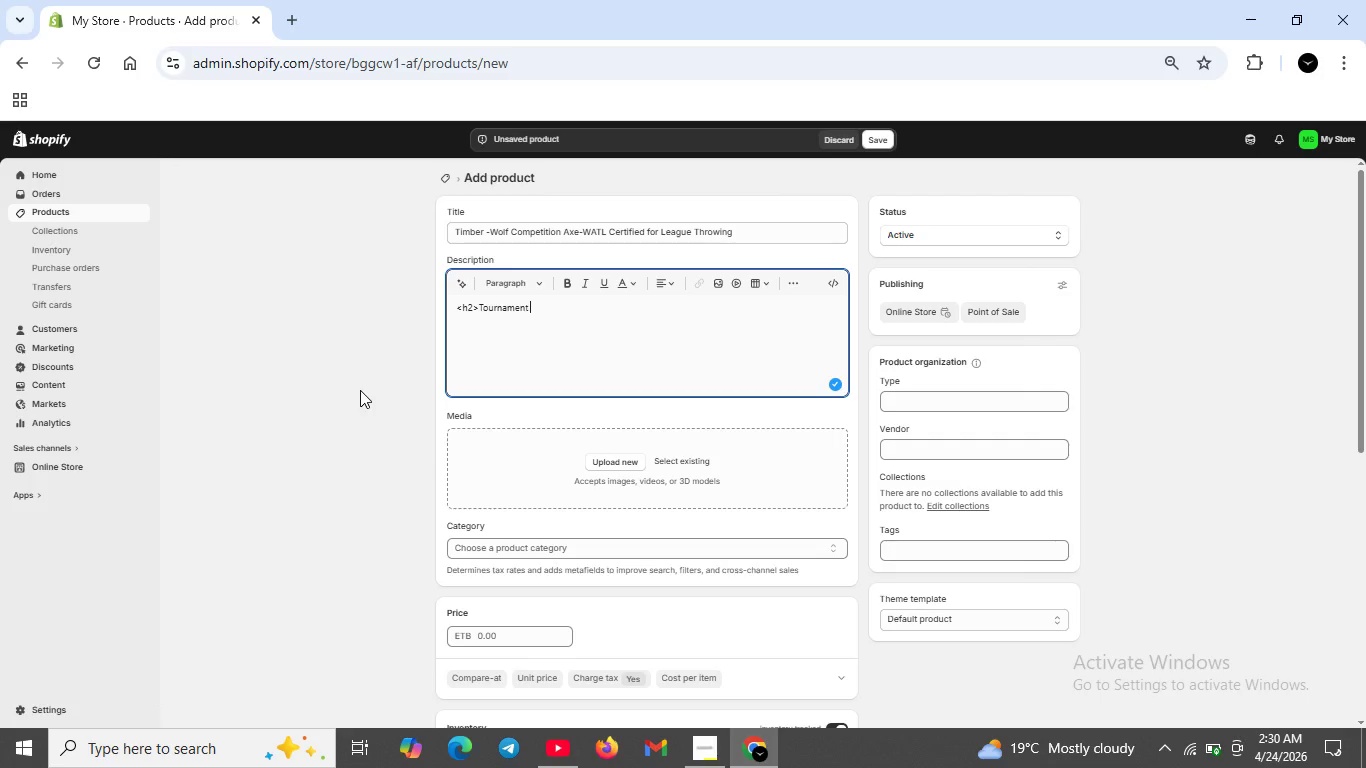 
wait(5.92)
 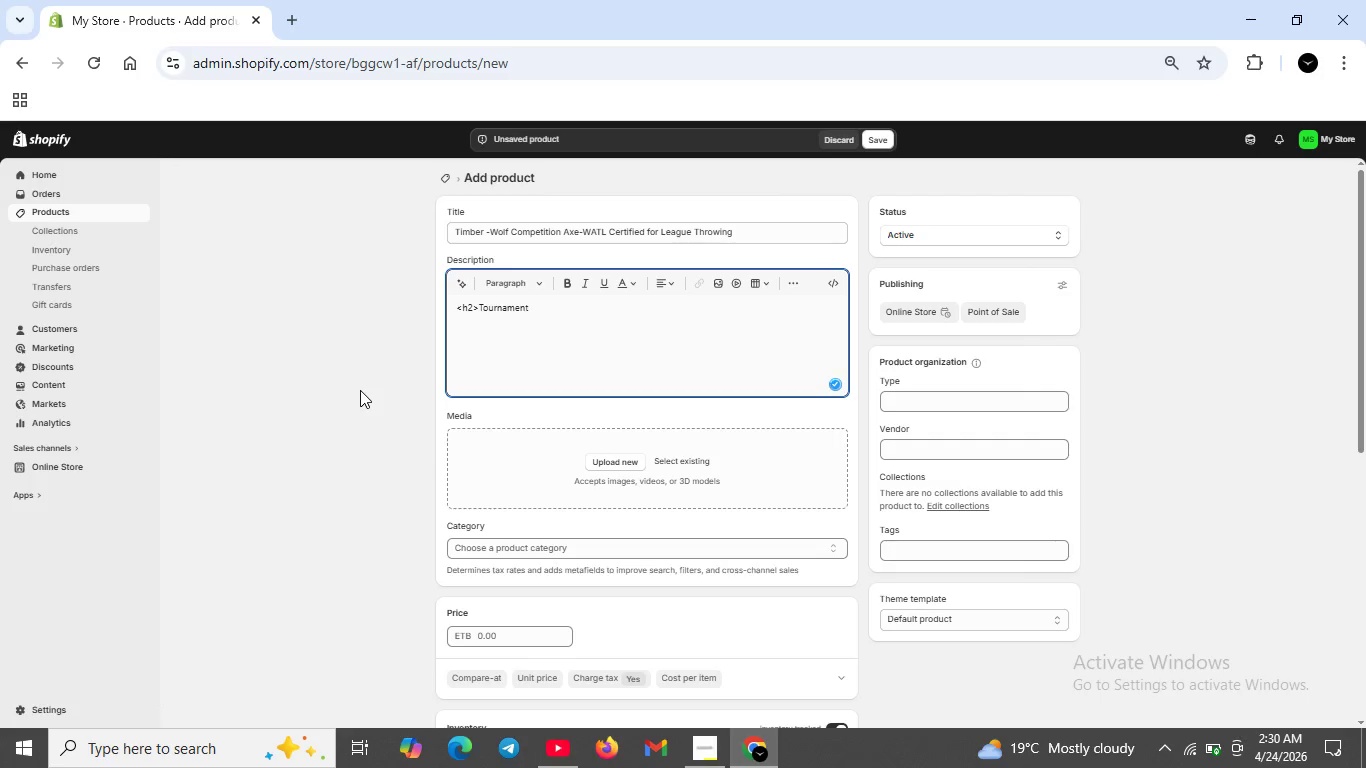 
key(Backspace)
type(-Certified Axe r)
key(Backspace)
type(for Competeteive Throwing</h2>)
 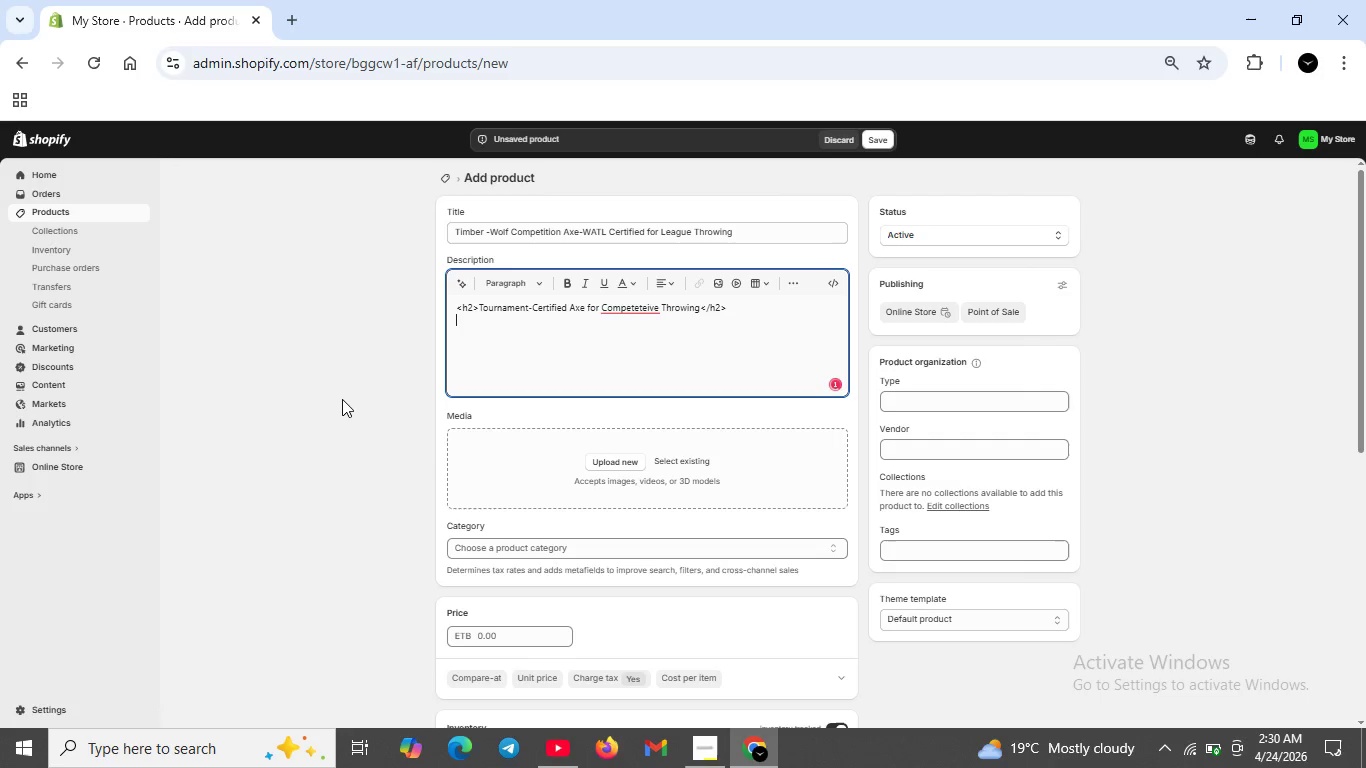 
 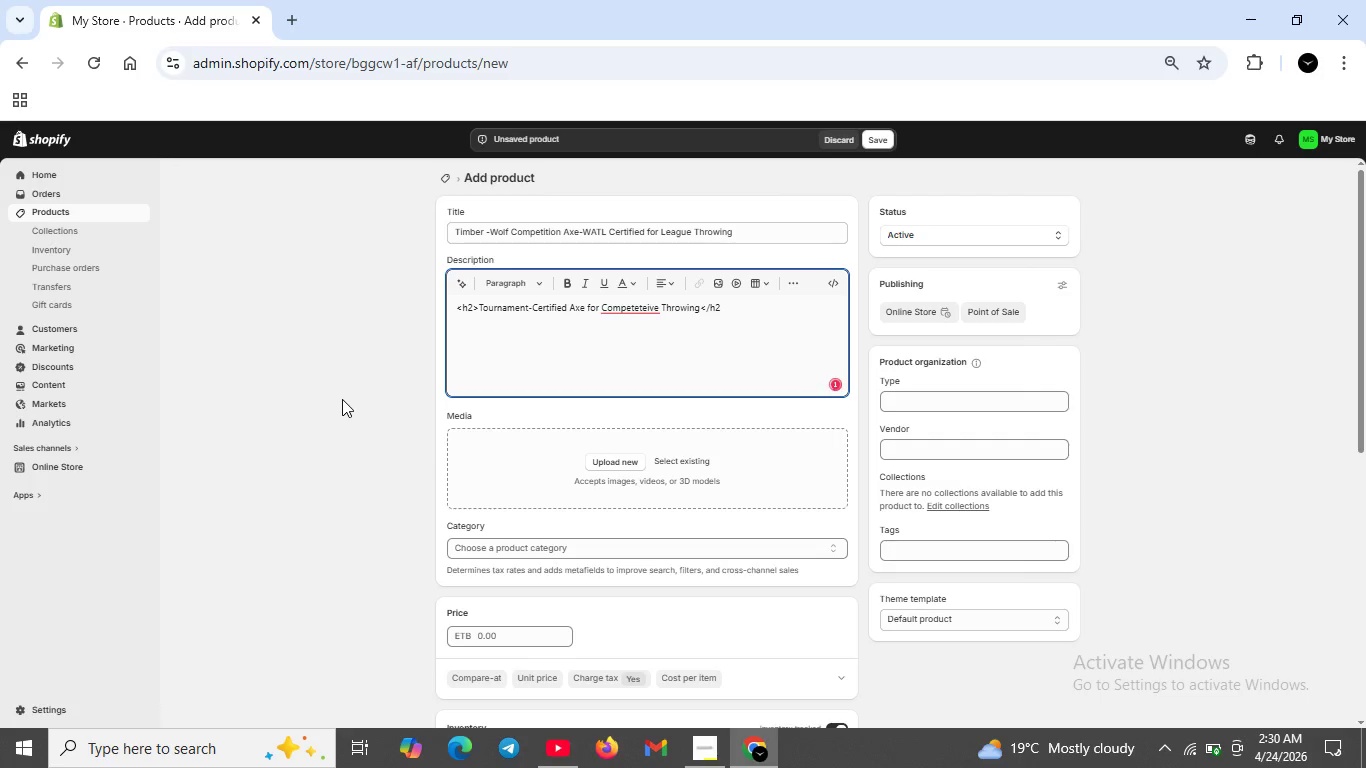 
key(Shift+Enter)
 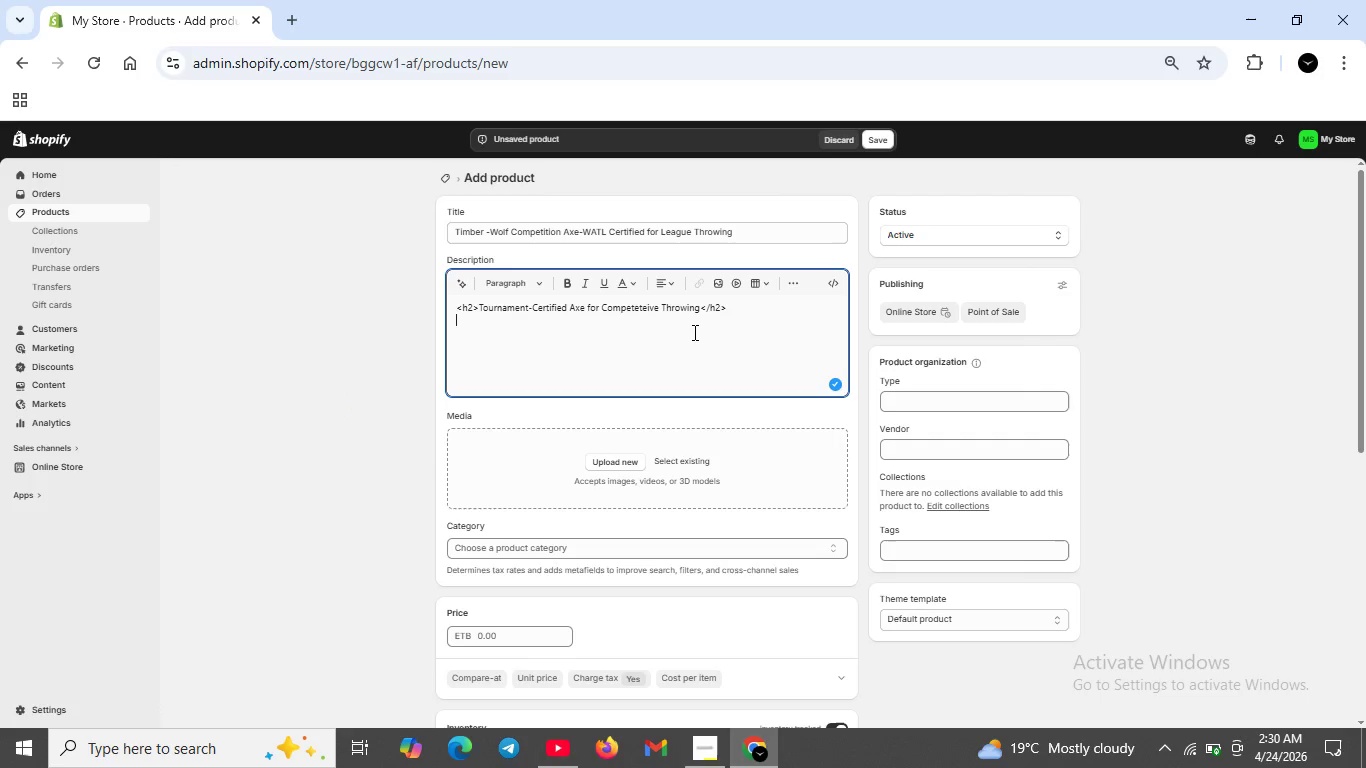 
key(Shift+Comma)
 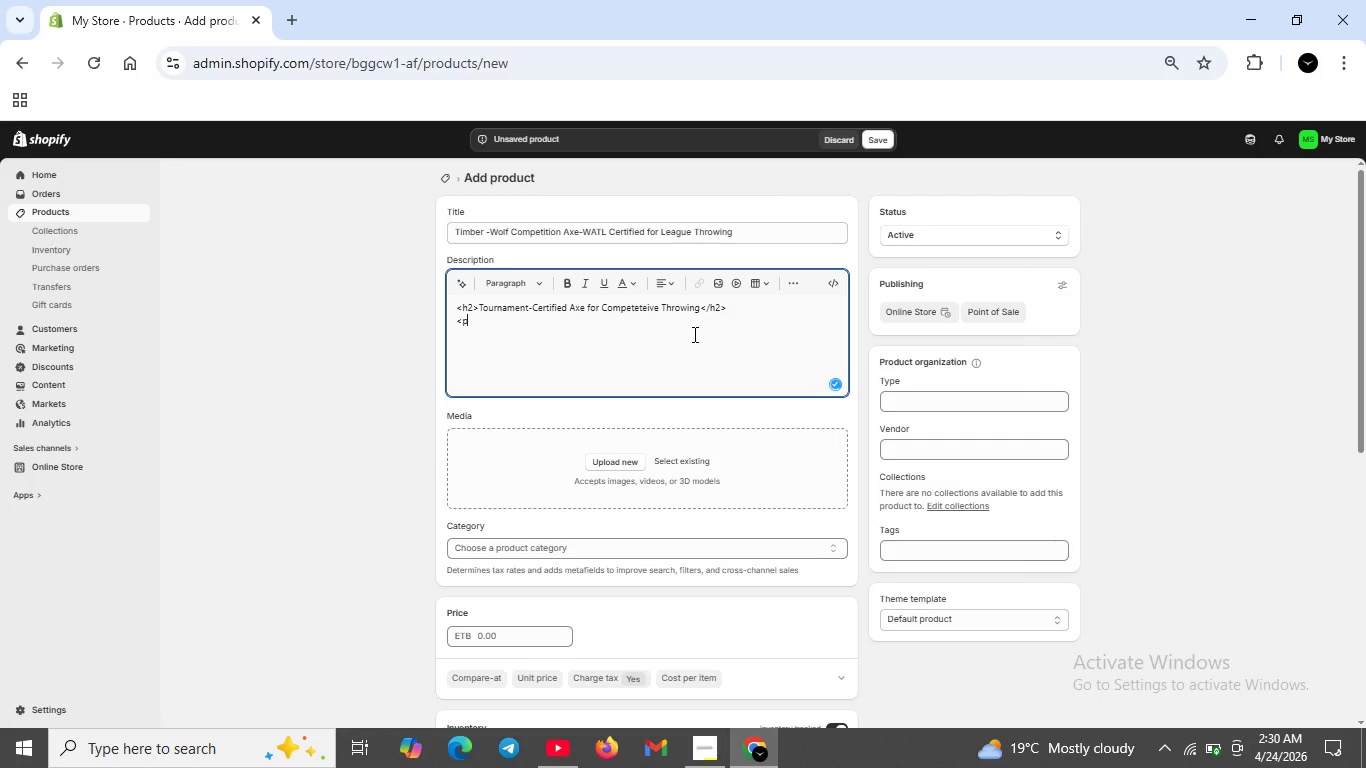 
key(P)
 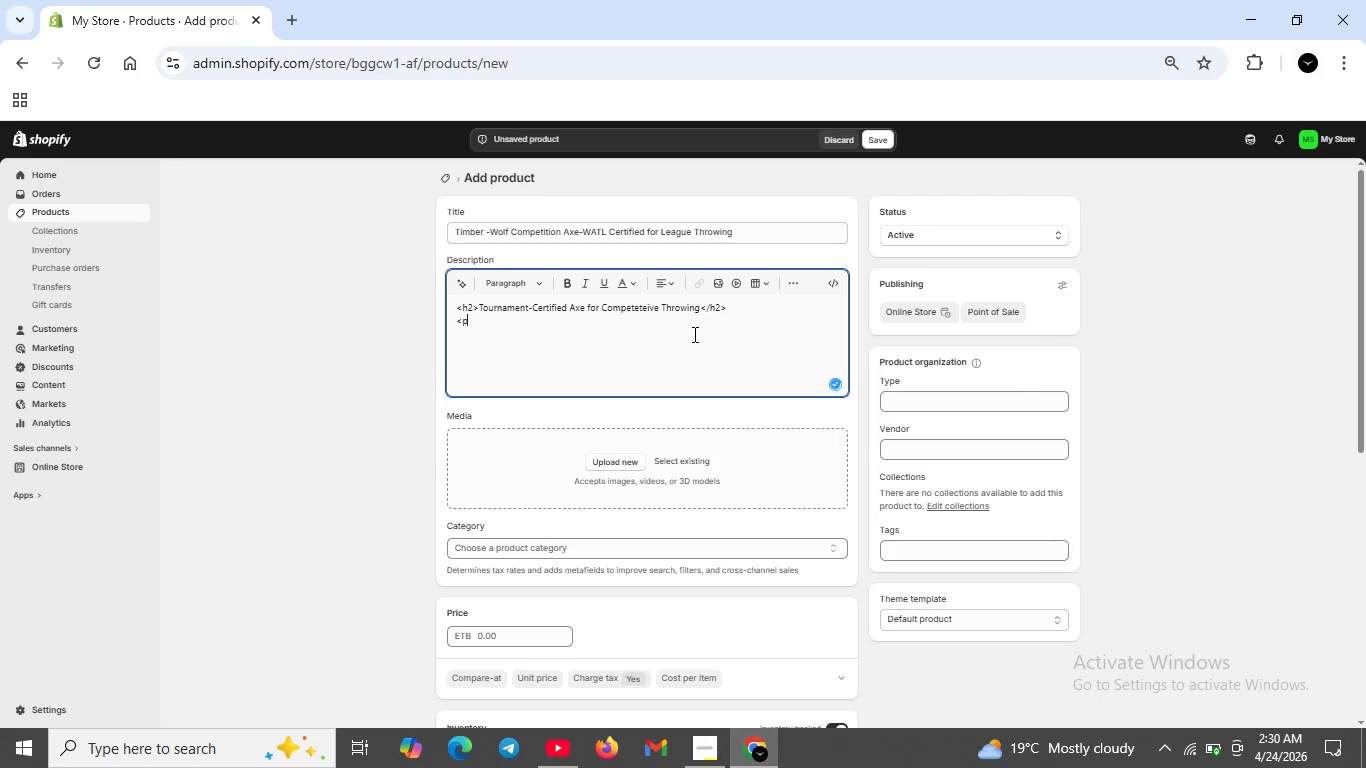 
key(Shift+ShiftRight)
 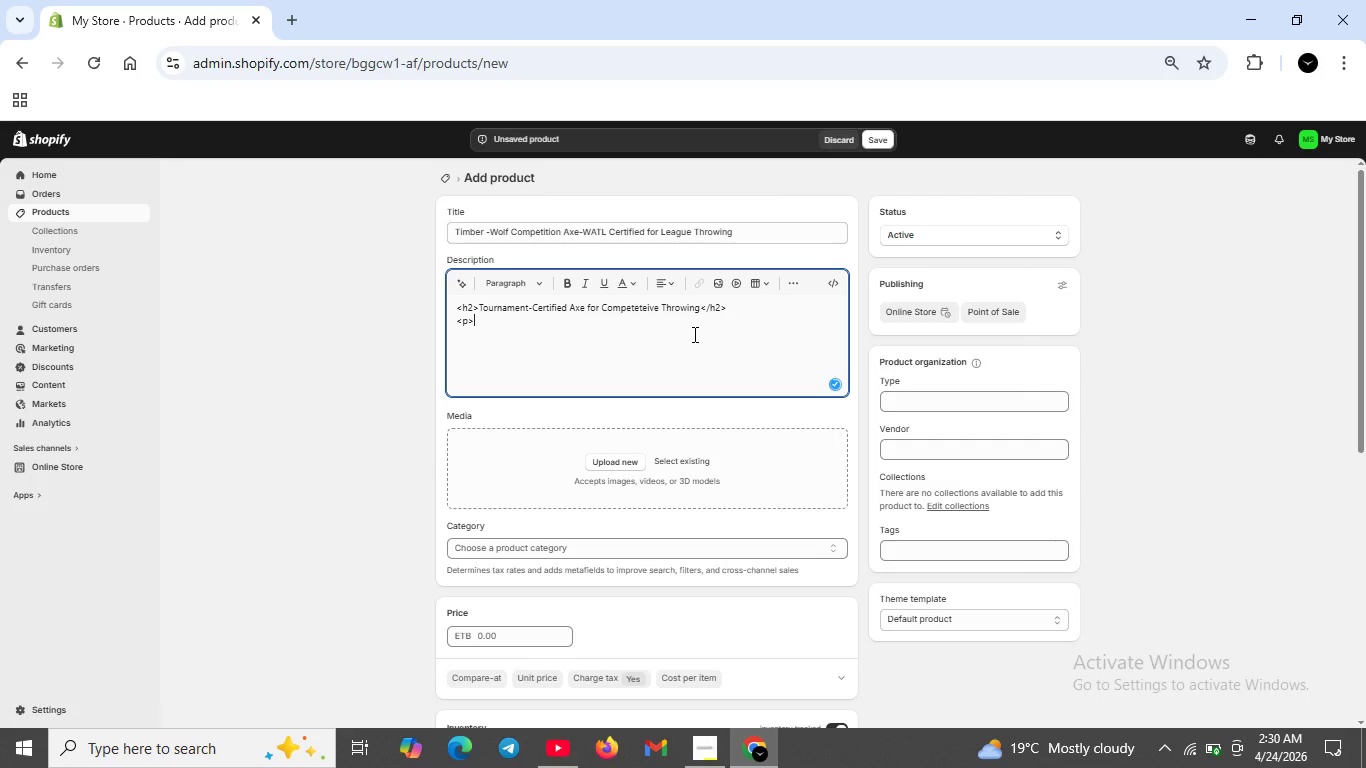 
key(Shift+Period)
 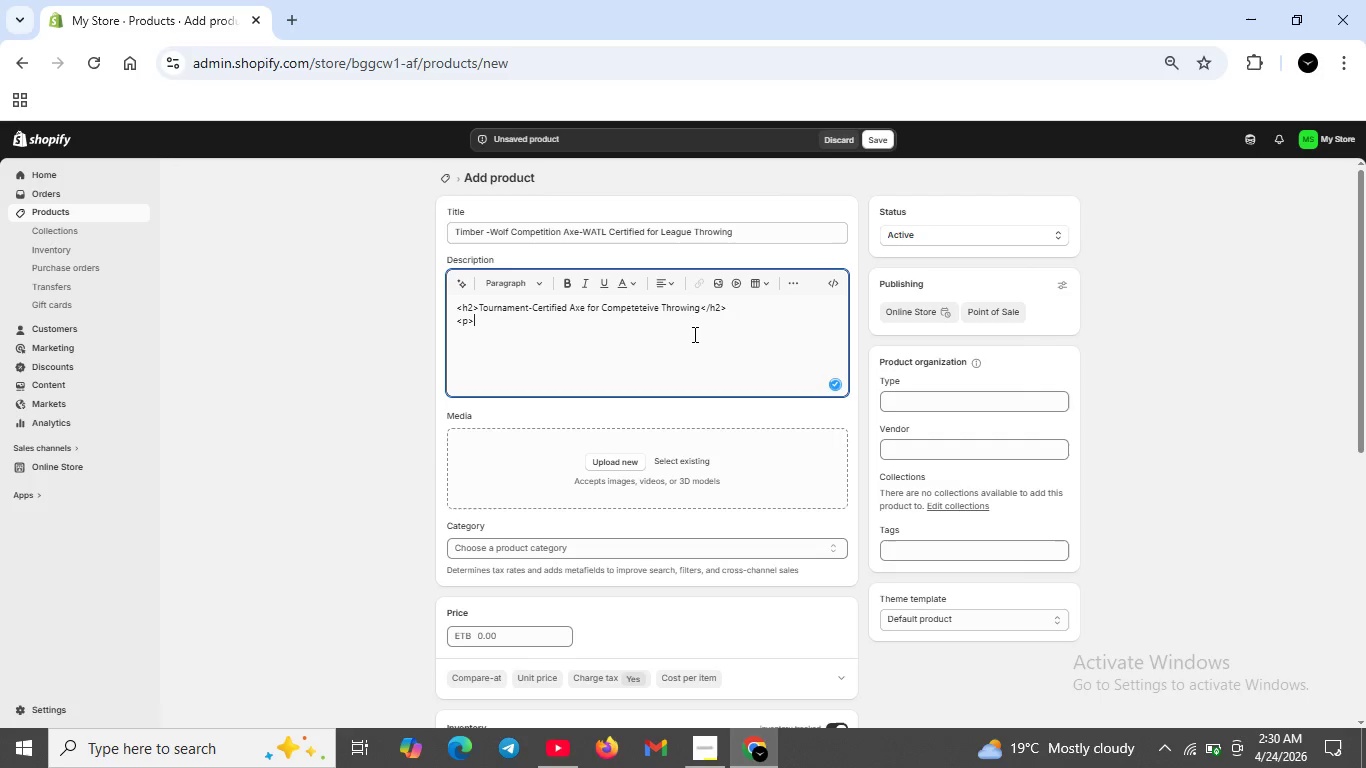 
key(CapsLock)
 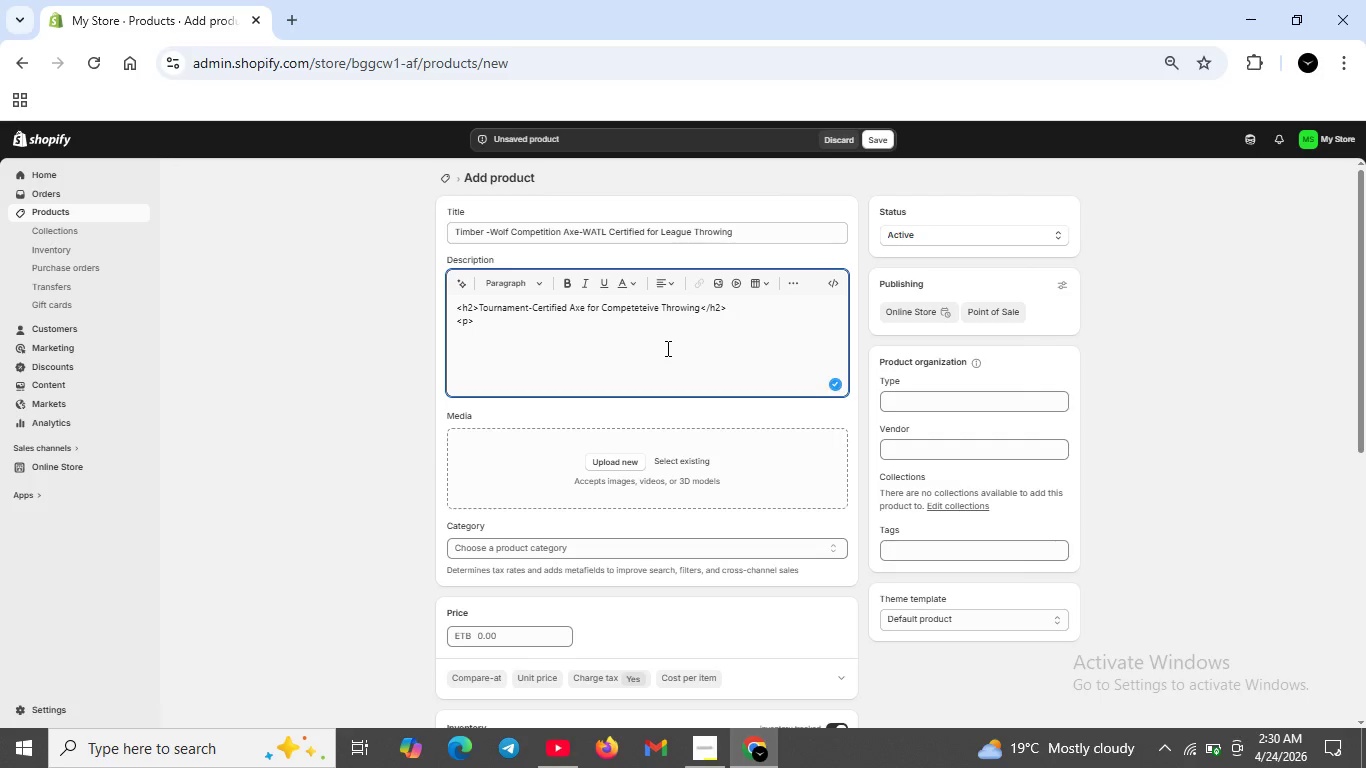 
key(T)
 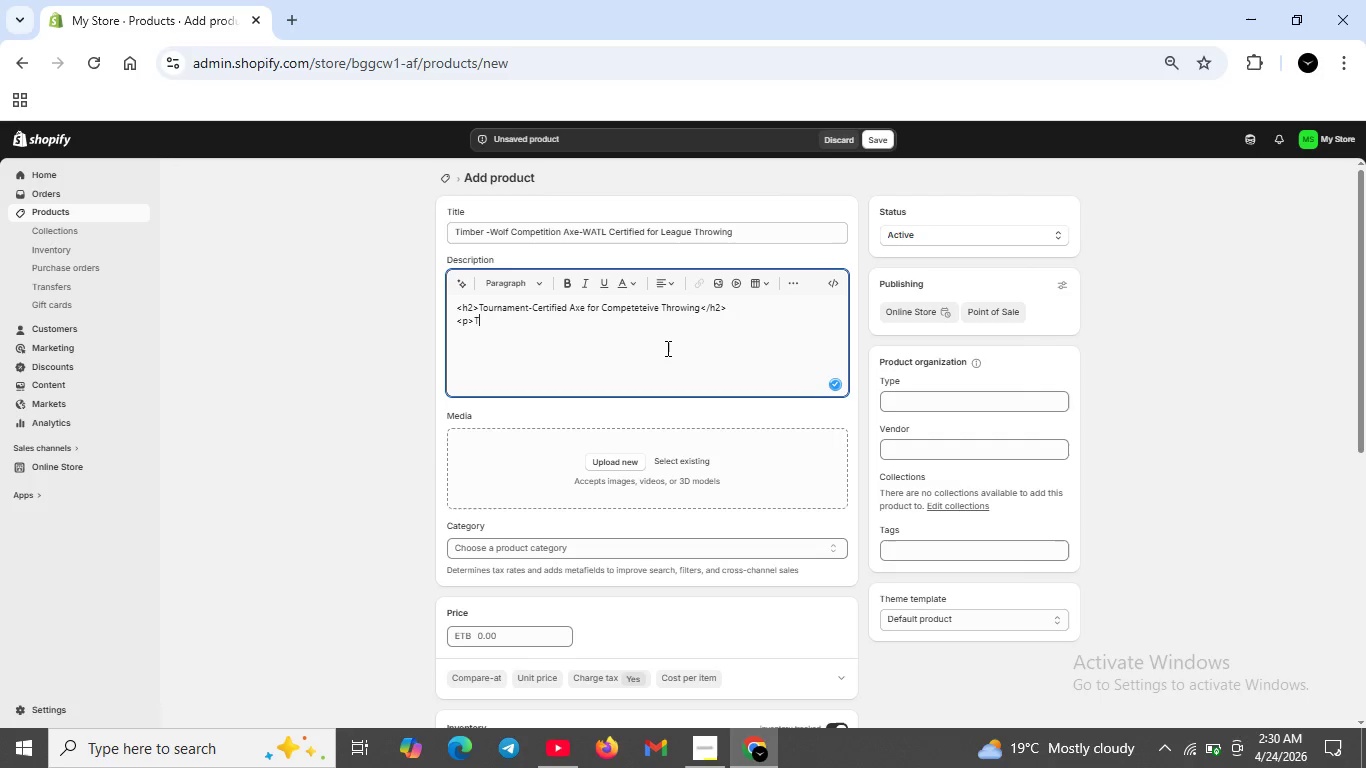 
key(CapsLock)
 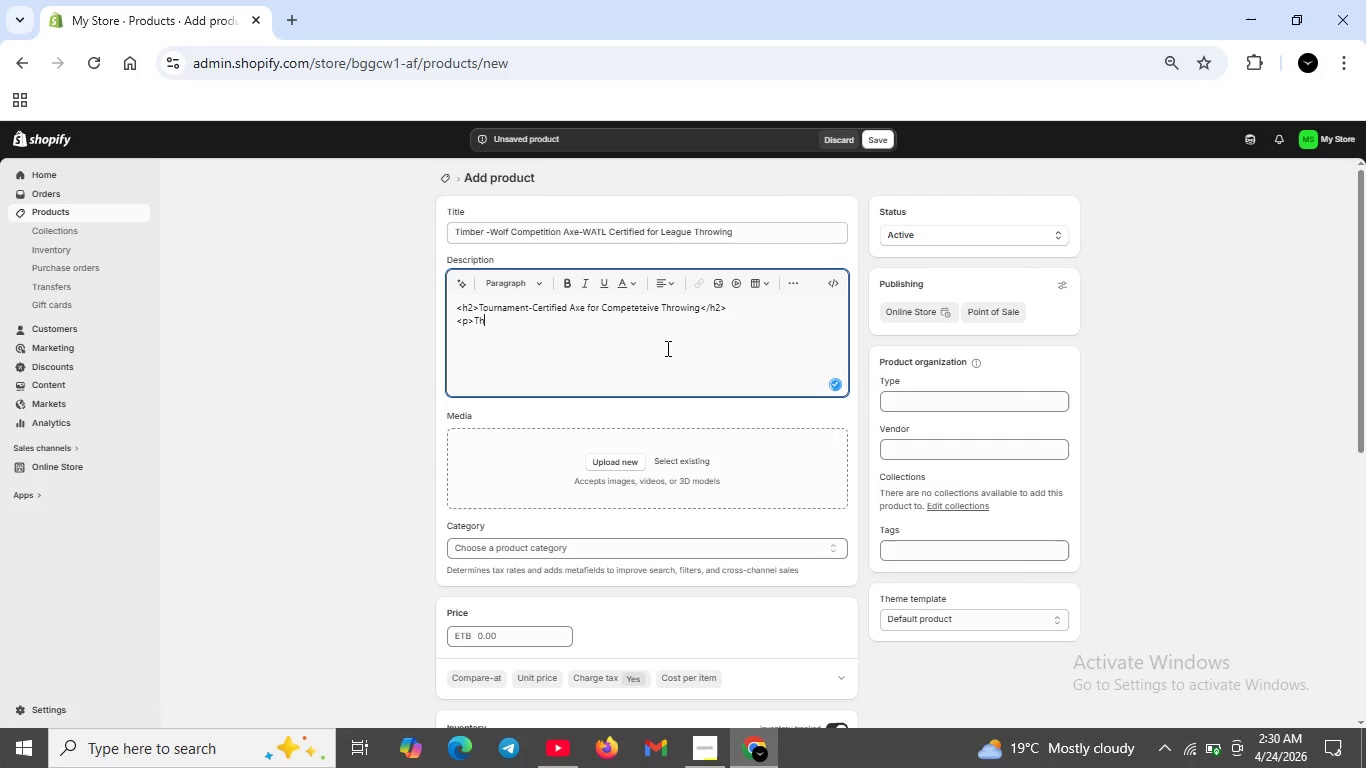 
key(H)
 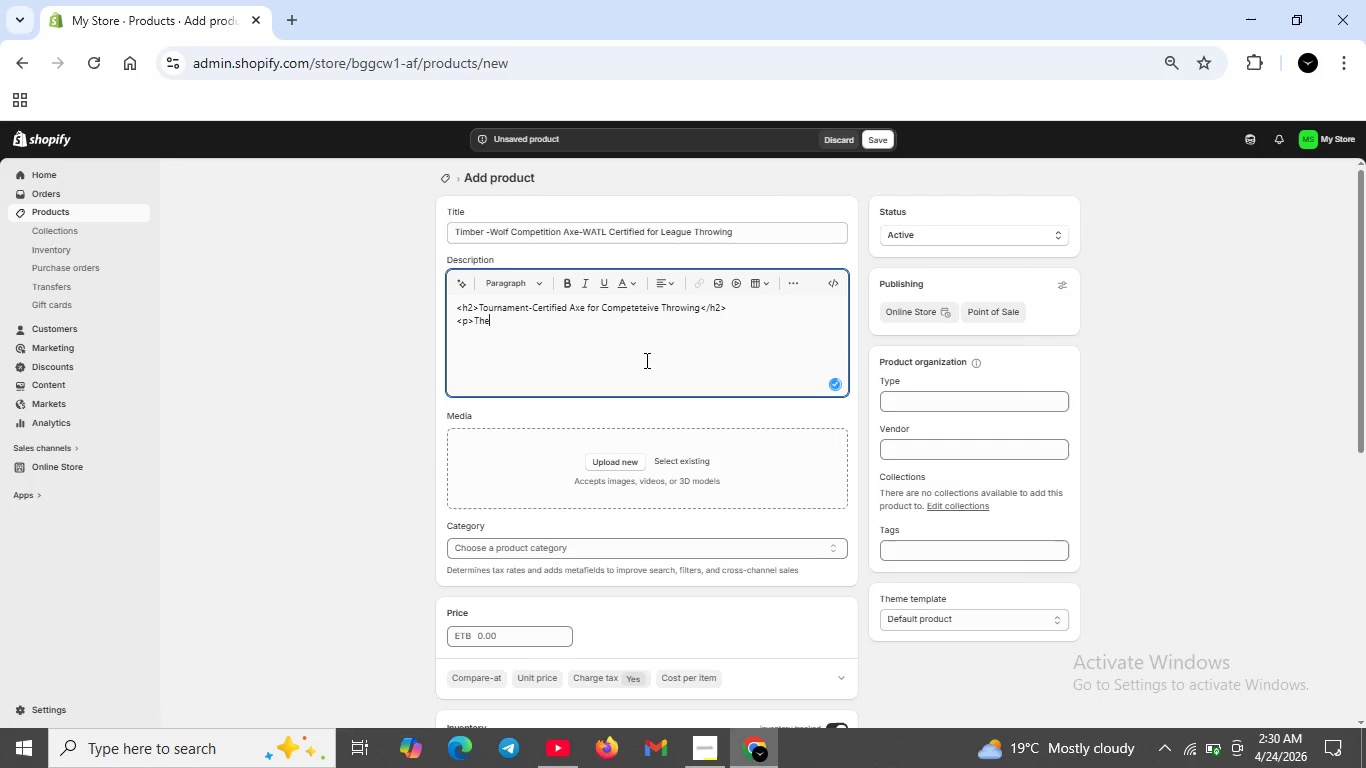 
type(e Timber -Wolf Competi)
 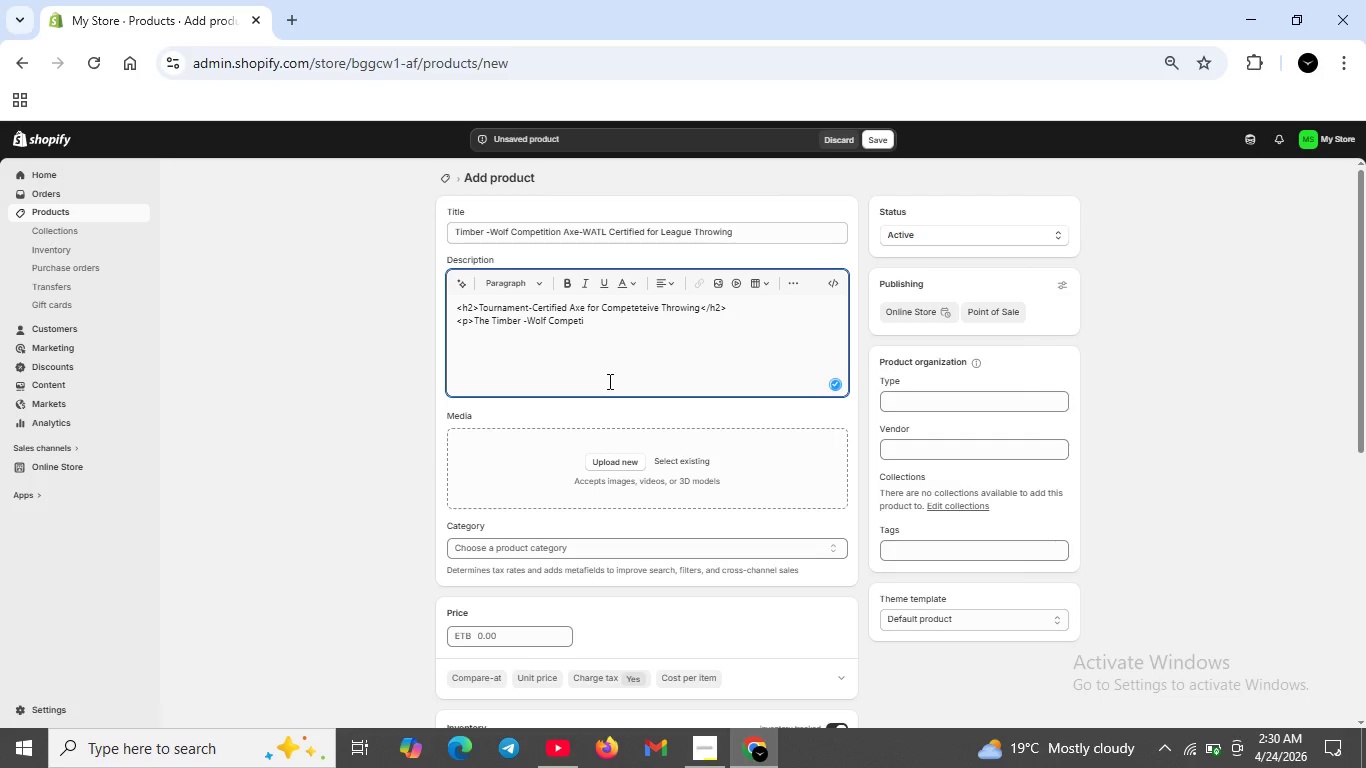 
type(tion Axe is WAL certified and built in)
 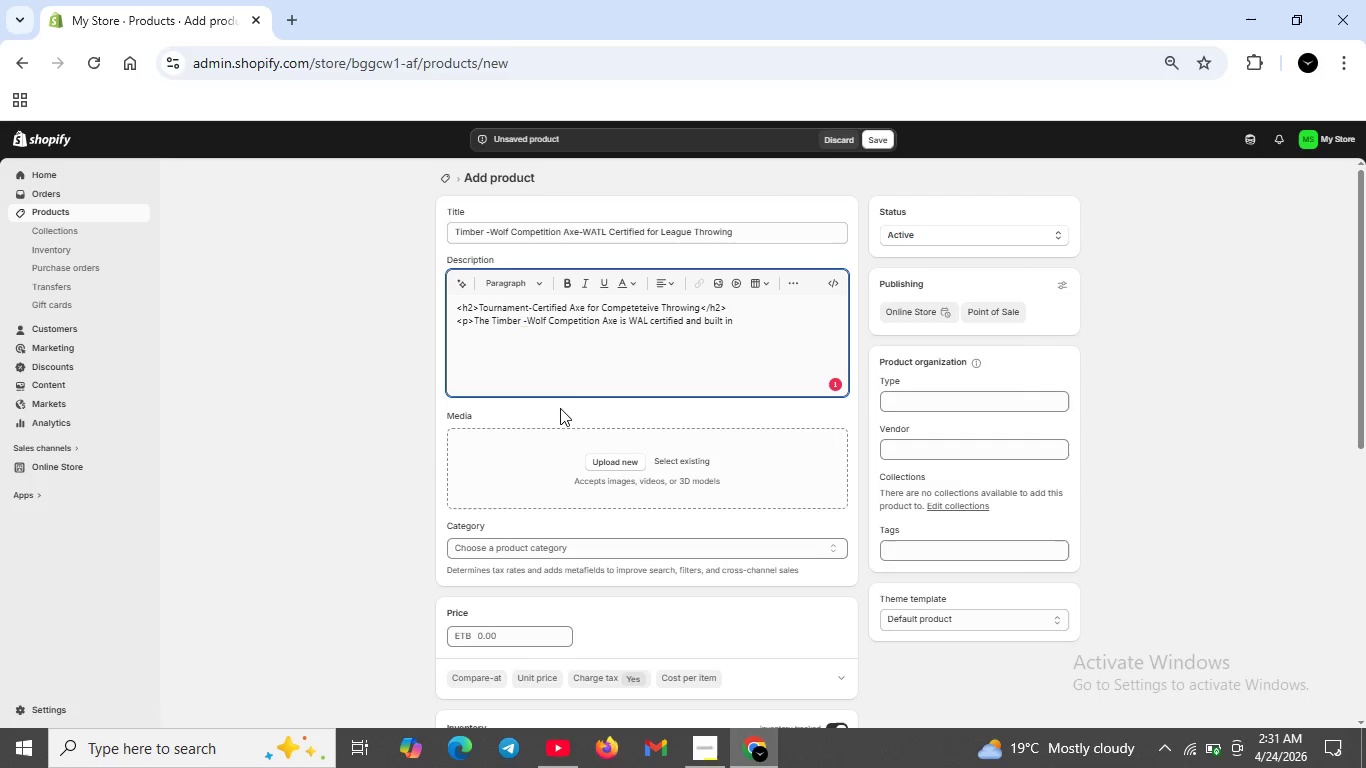 
key(Backspace)
key(Backspace)
type( for leagye )
 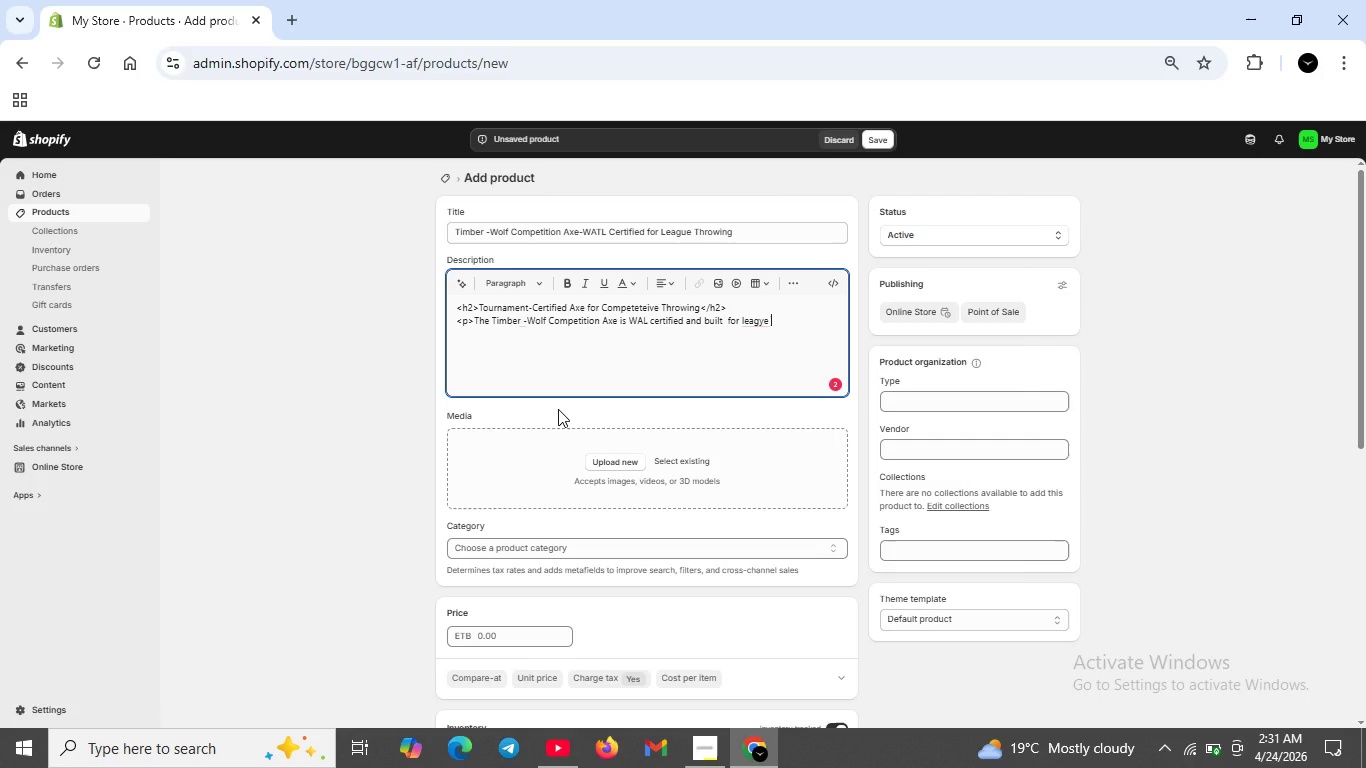 
wait(5.53)
 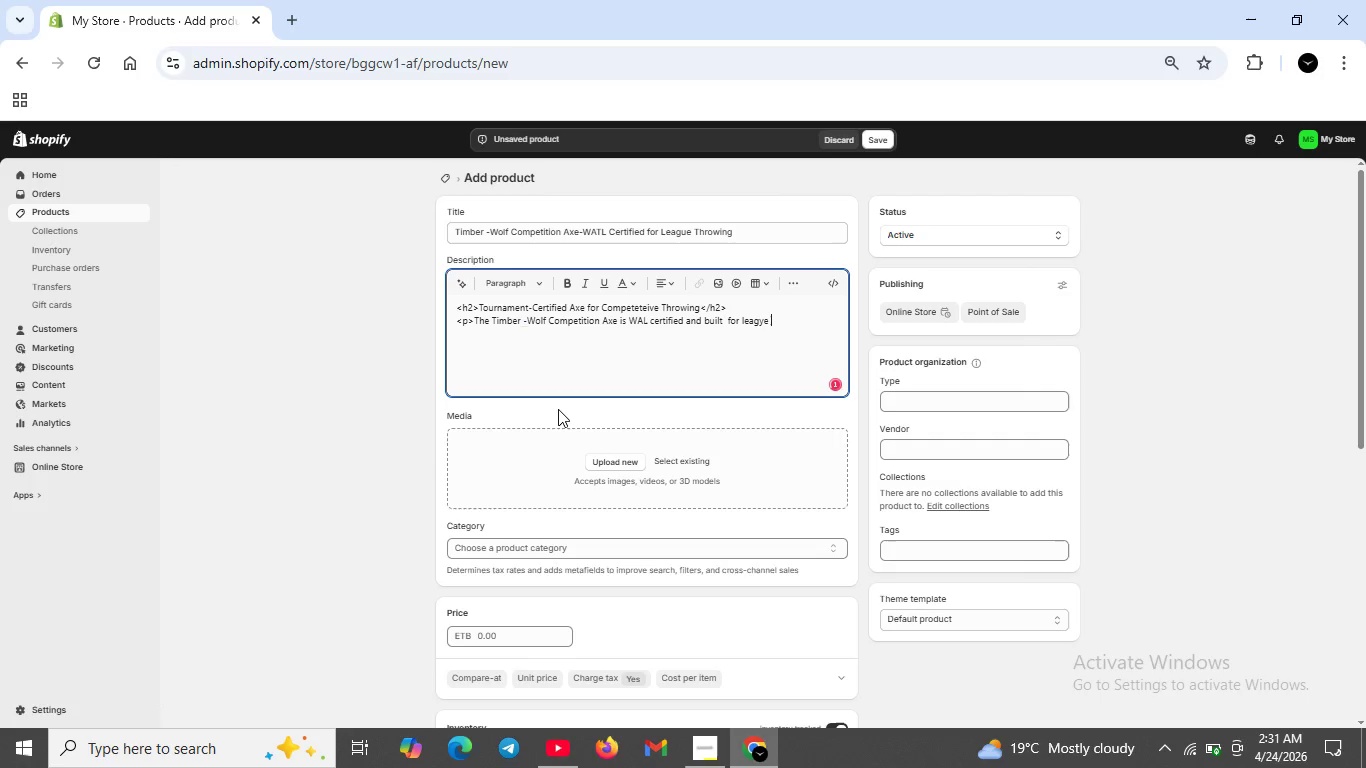 
key(Backspace)
 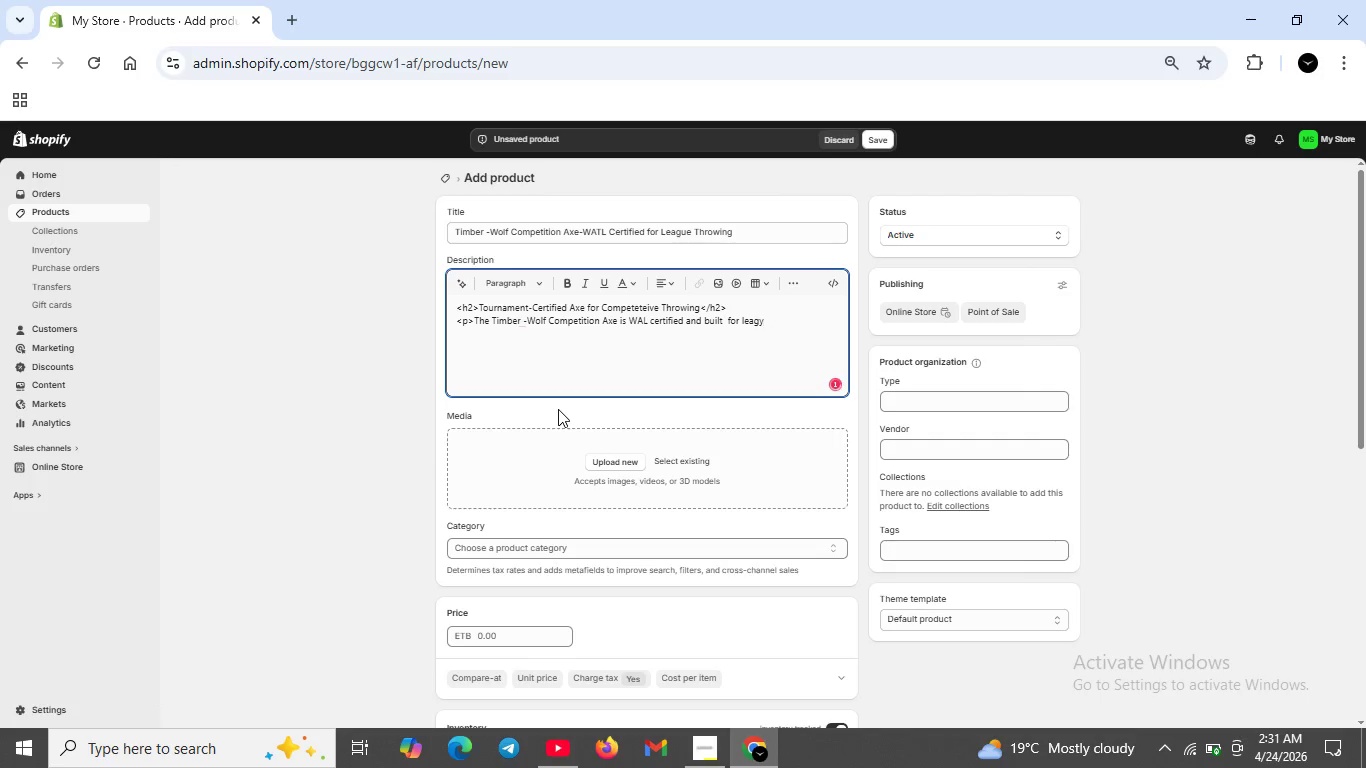 
key(Backspace)
 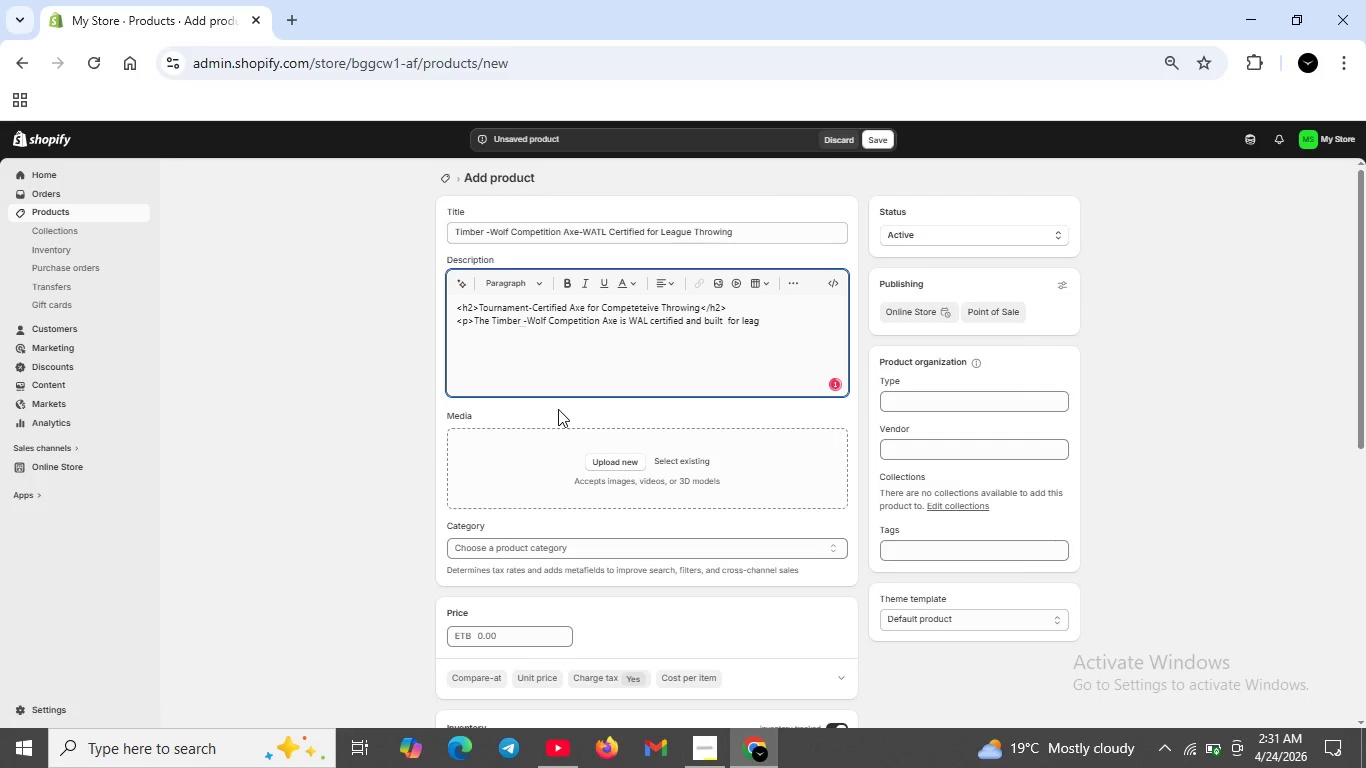 
key(Backspace)
 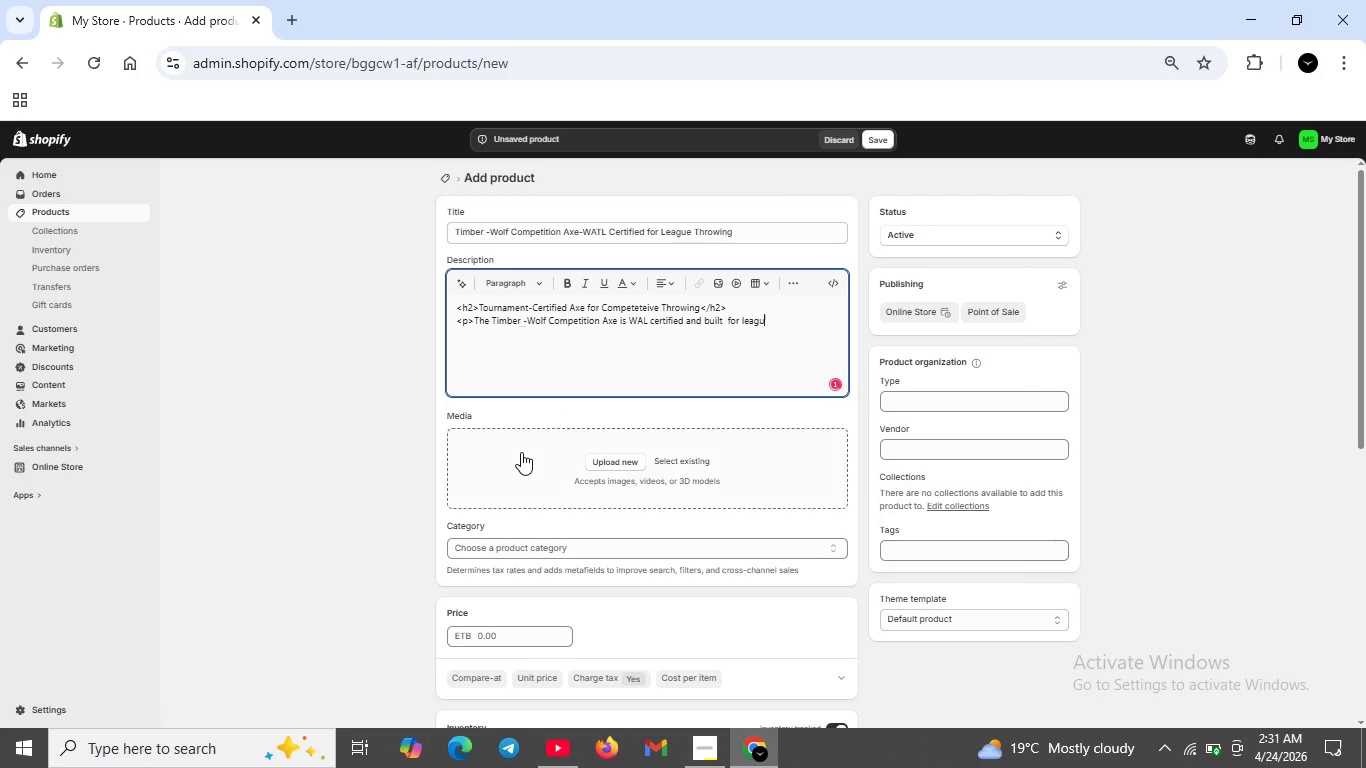 
type(ue throwers.Blama)
key(Backspace)
key(Backspace)
type(nced head goemetry ensures cnsi)
 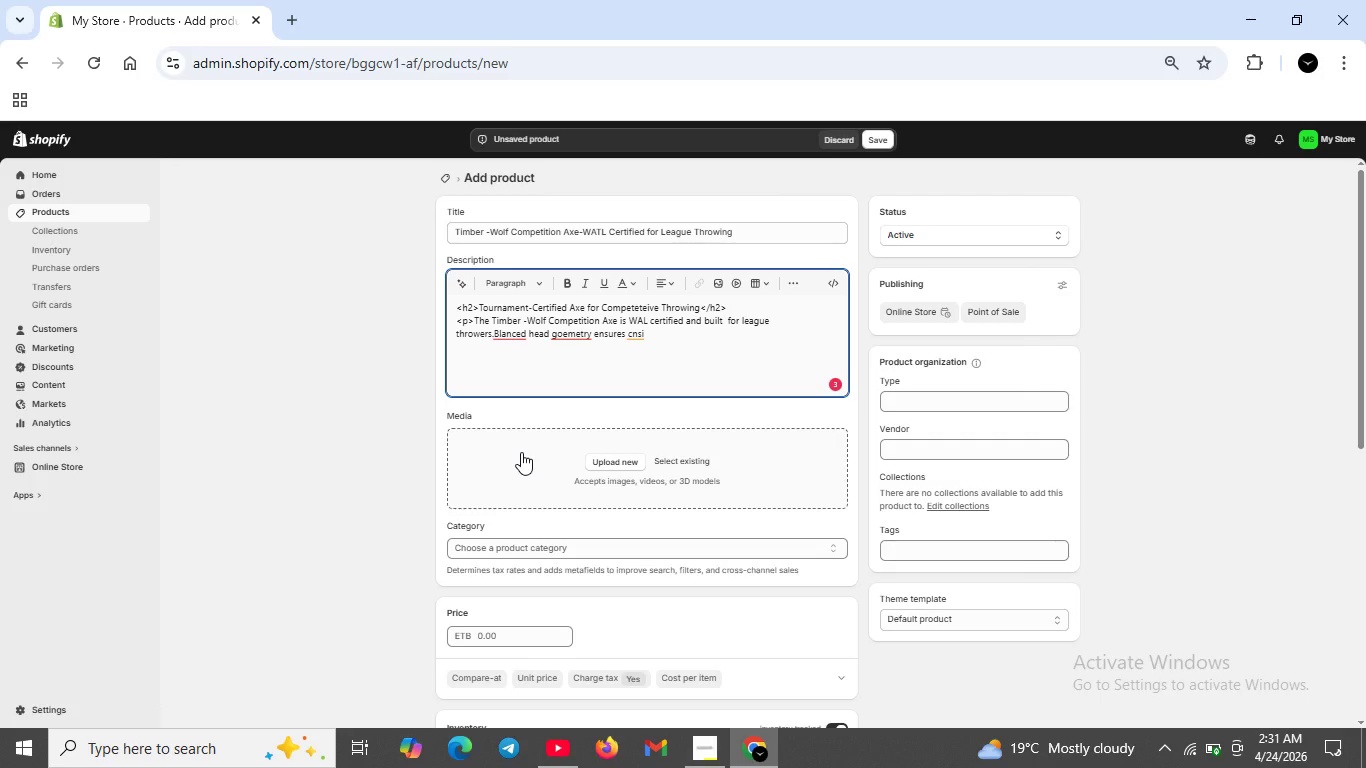 
wait(13.31)
 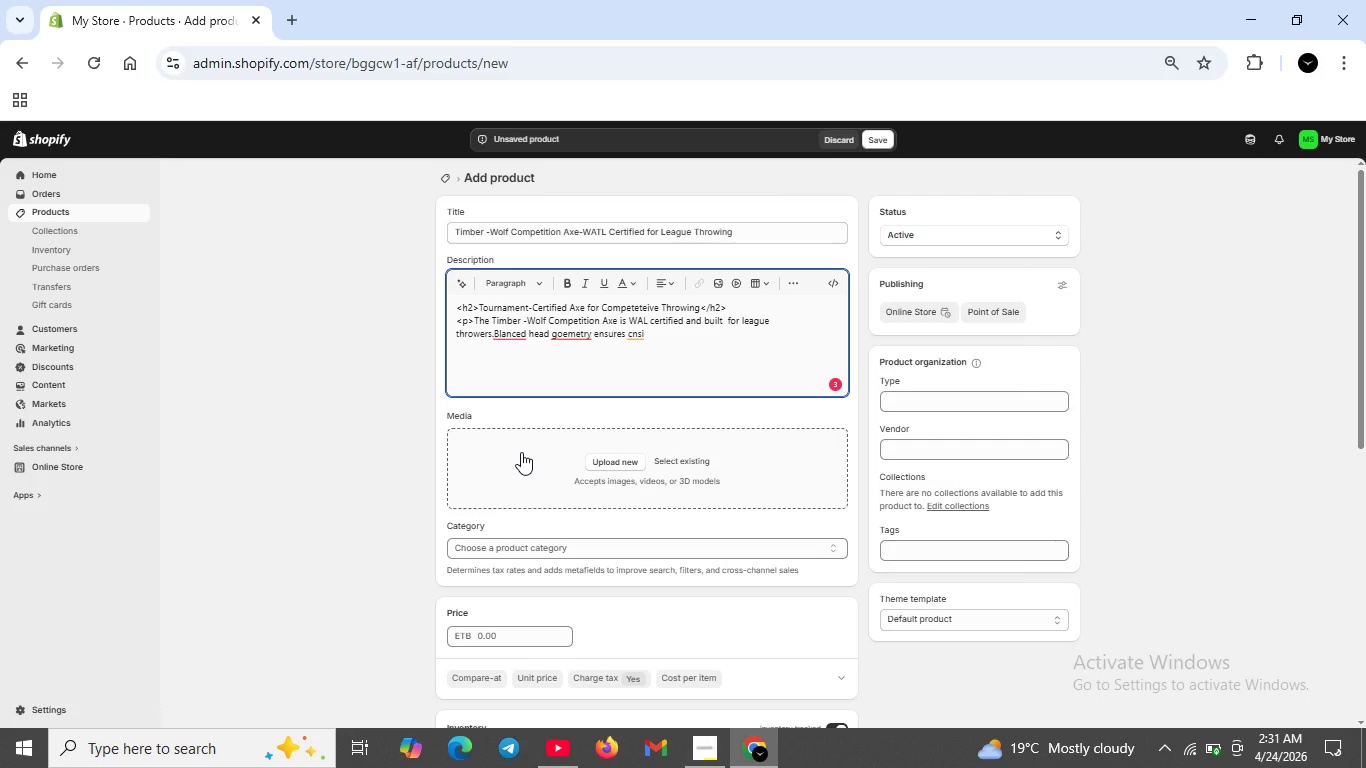 
key(Backspace)
key(Backspace)
key(Backspace)
type(onsistent stick re)
key(Backspace)
type(ates.</p>)
 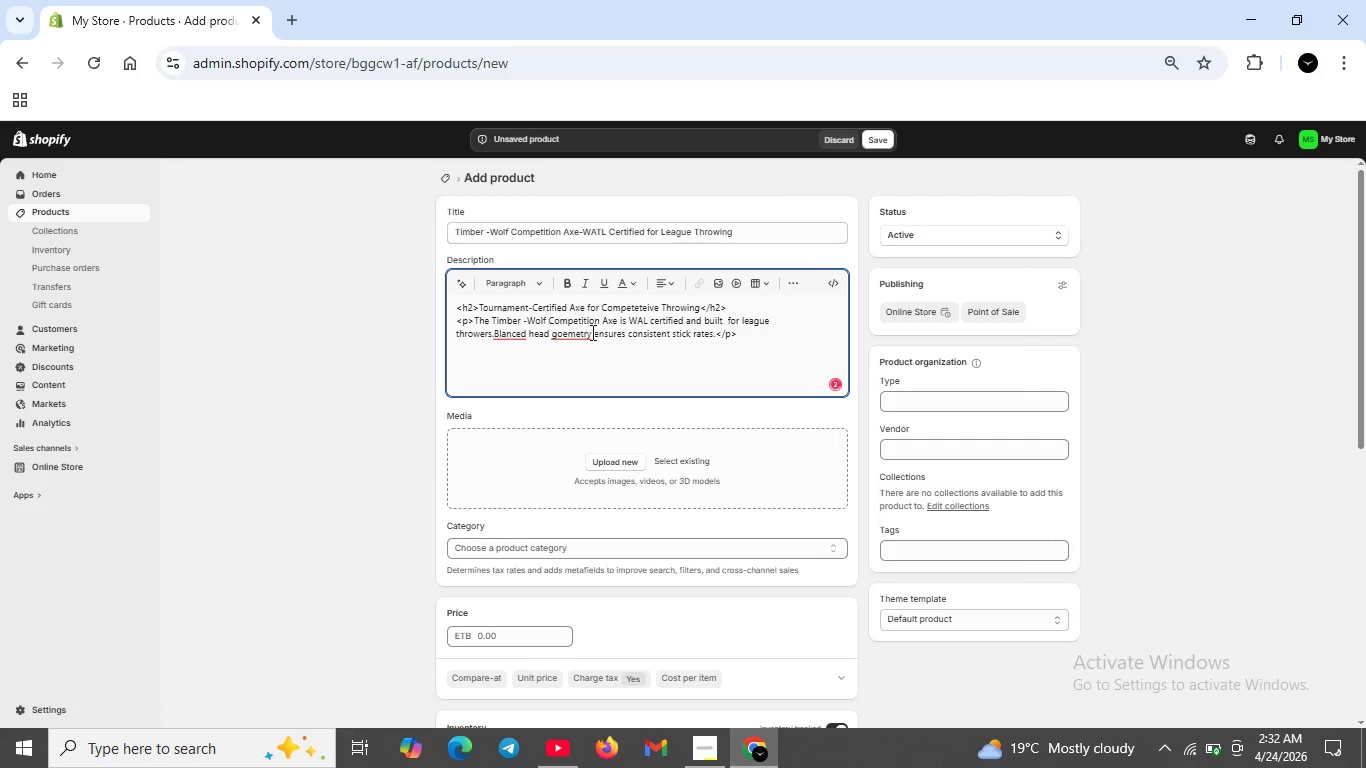 
left_click([582, 334])
 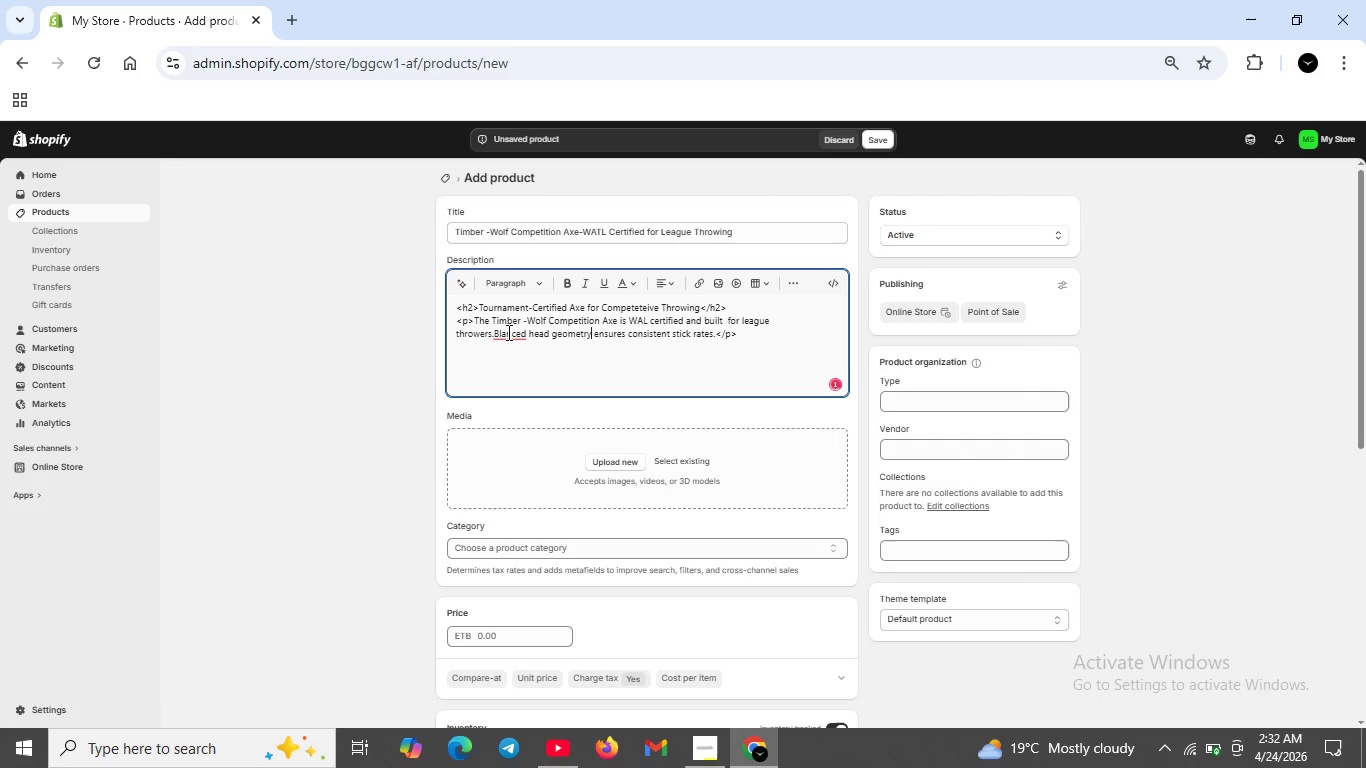 
left_click([507, 332])
 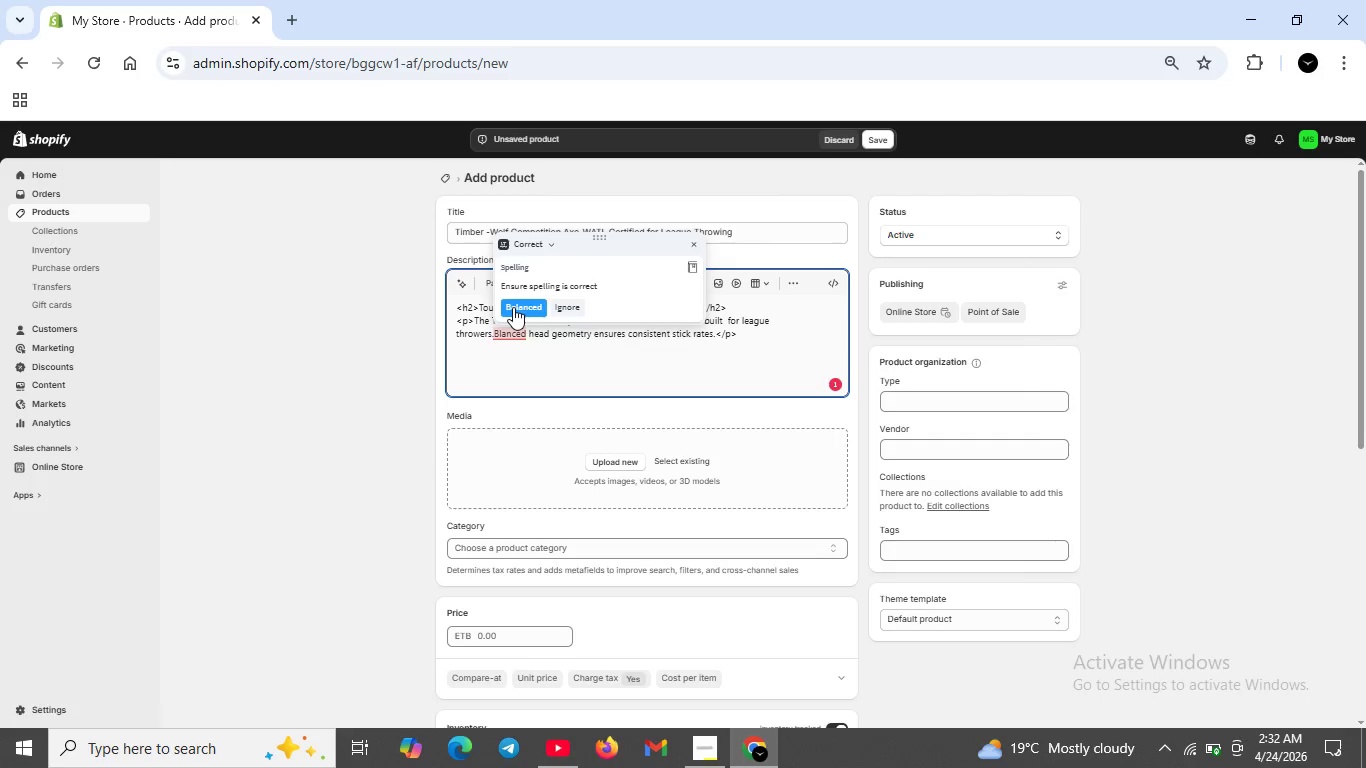 
left_click([513, 307])
 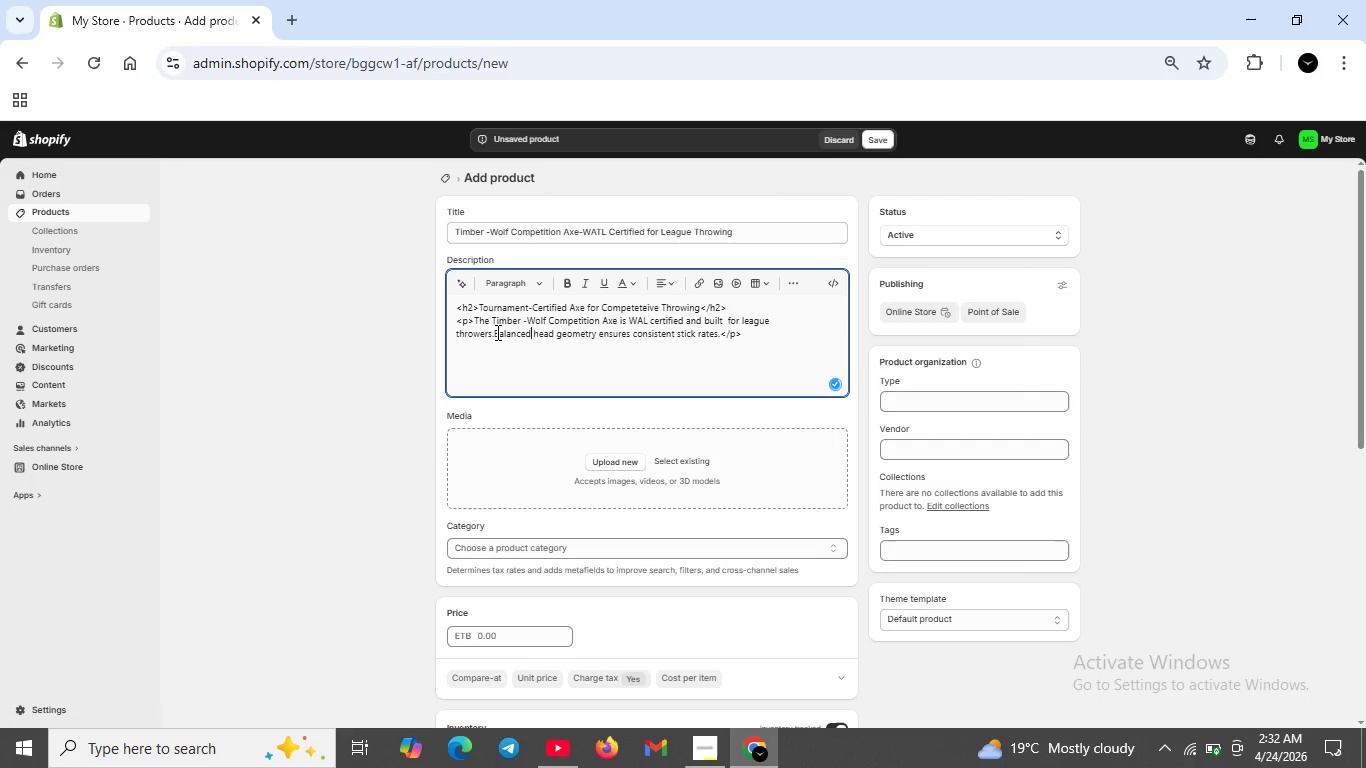 
left_click([496, 332])
 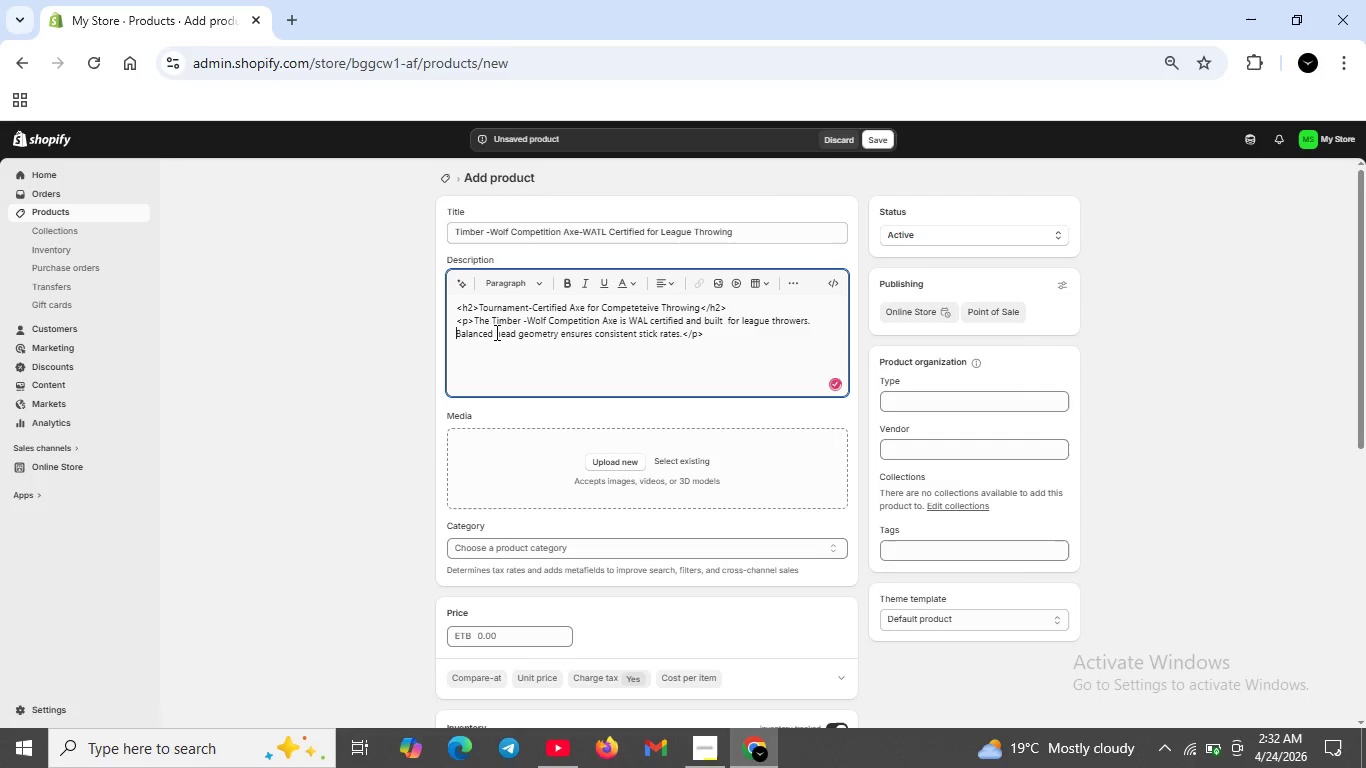 
key(Space)
 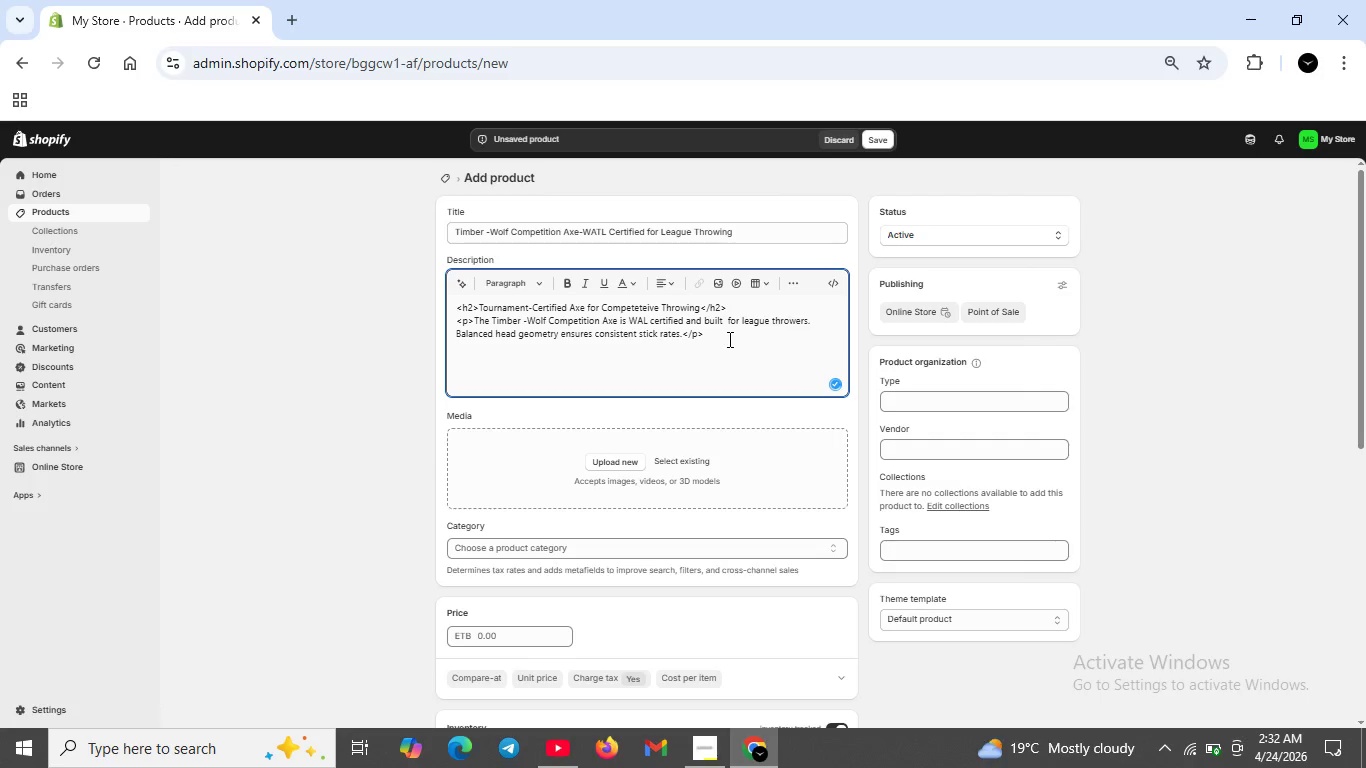 
left_click([728, 339])
 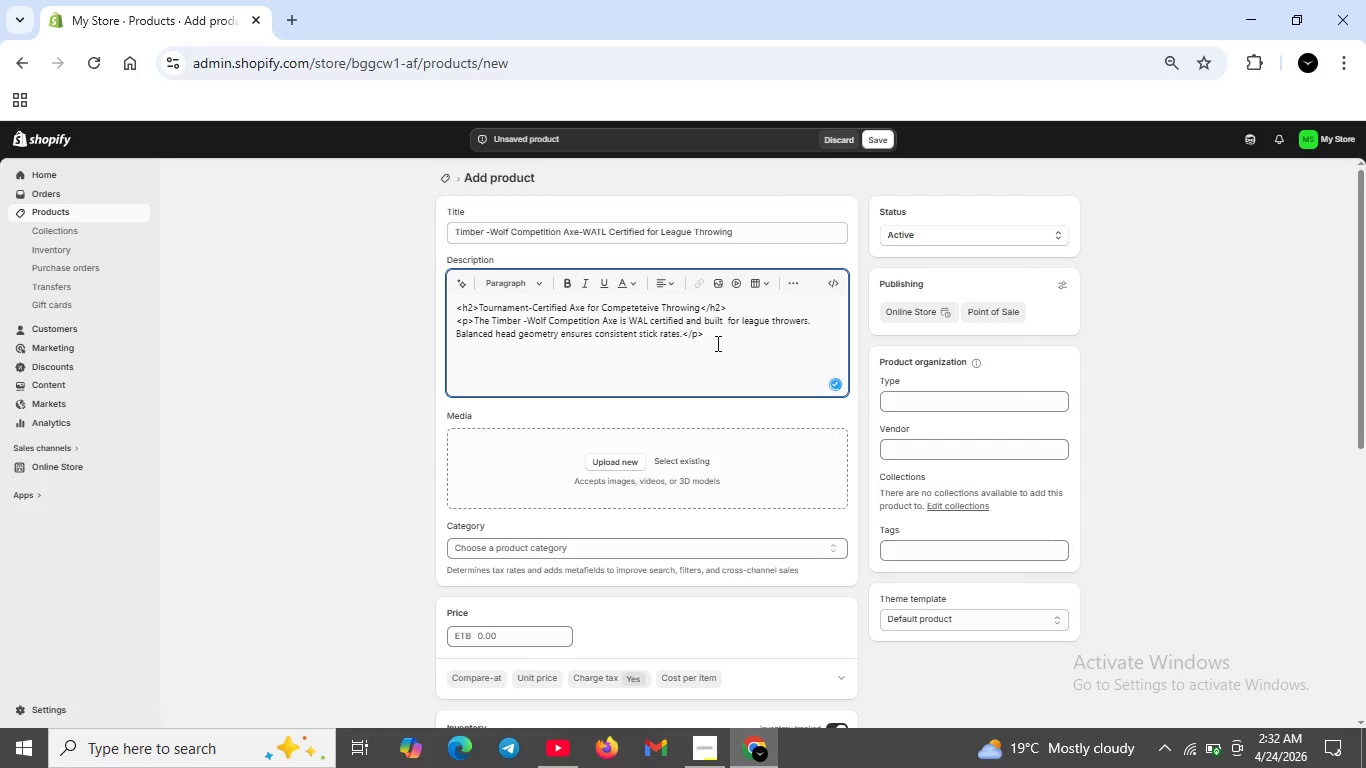 
key(Shift+ShiftRight)
 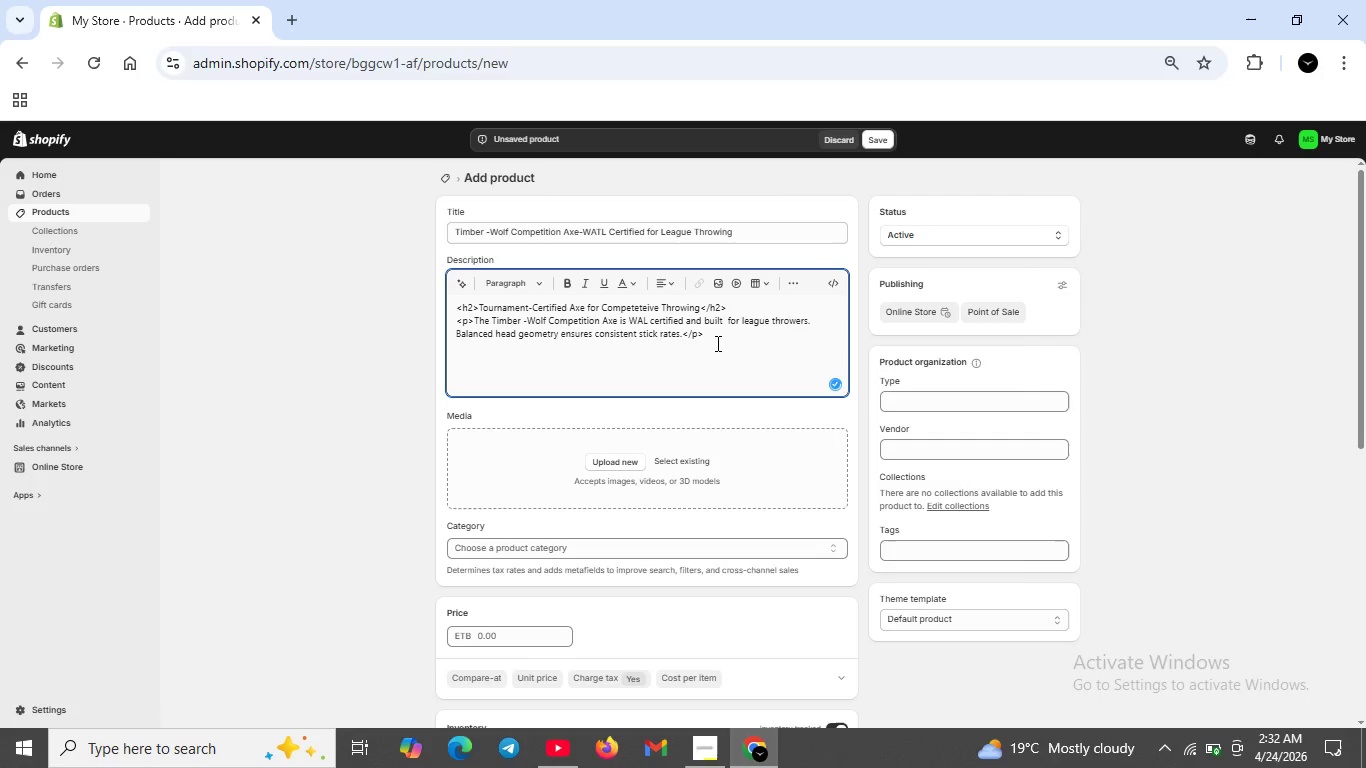 
key(Shift+Enter)
 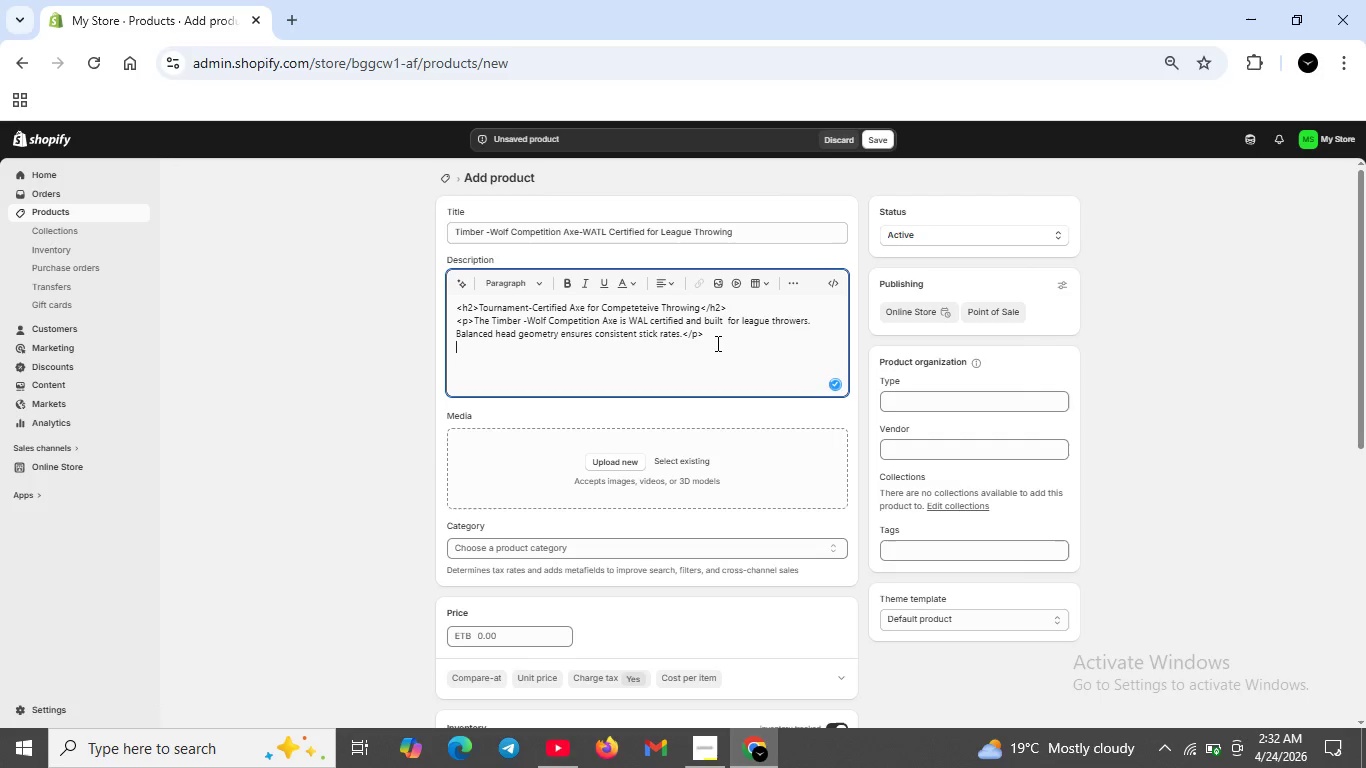 
key(Shift+ShiftRight)
 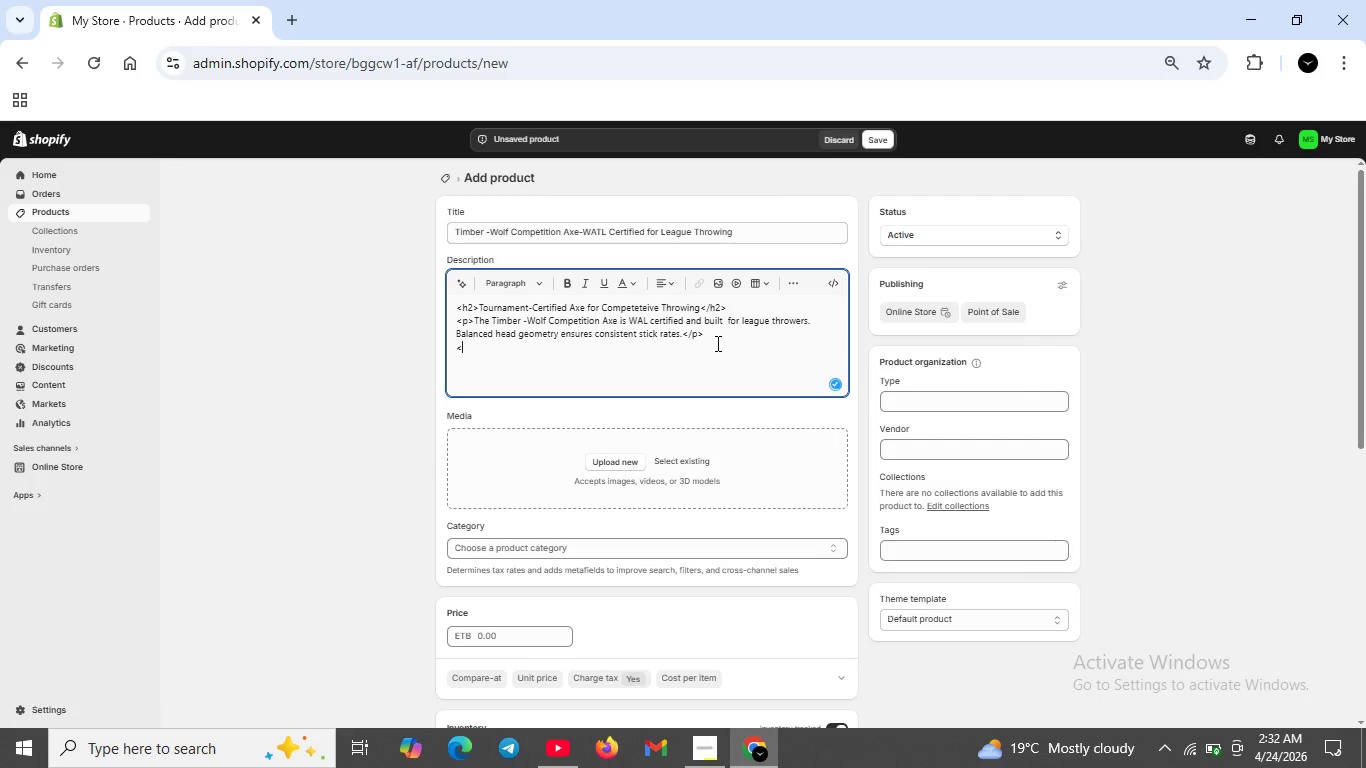 
key(Shift+Comma)
 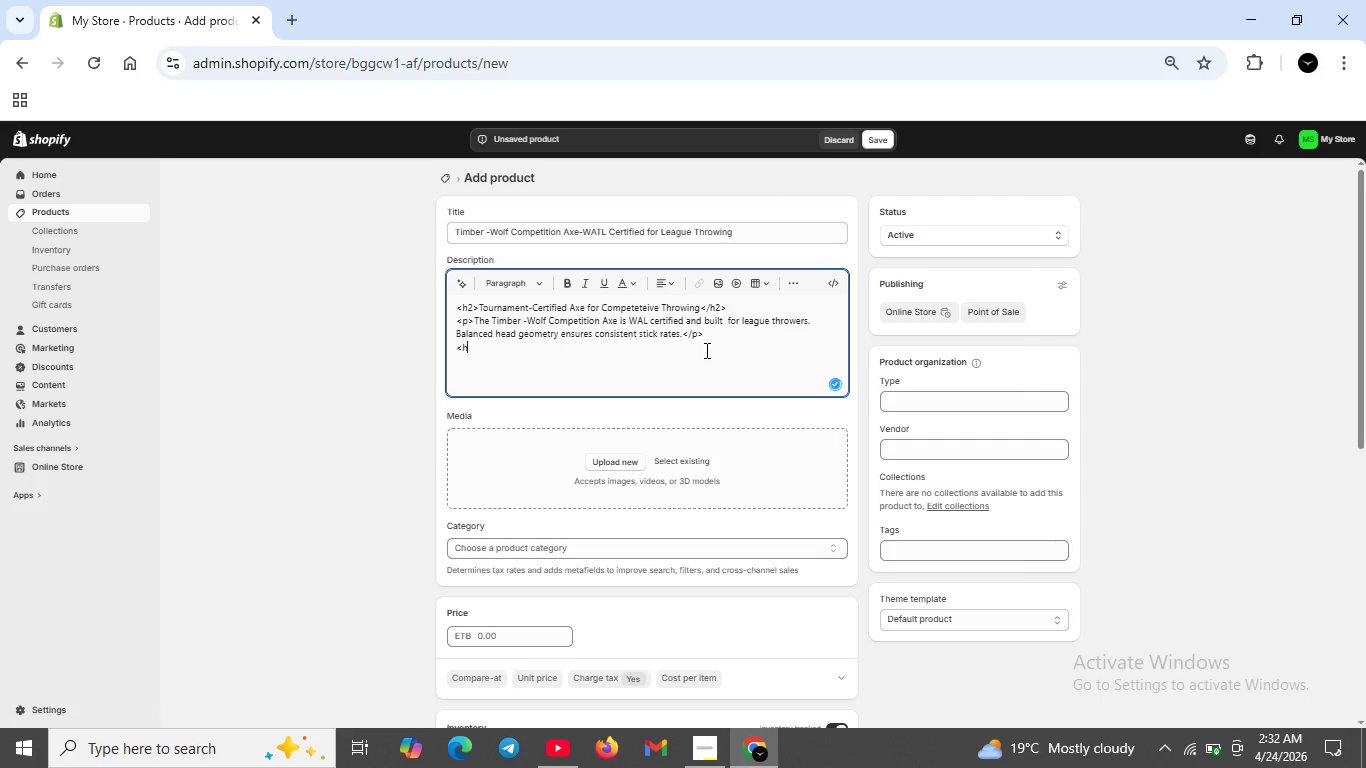 
type(h3>)
 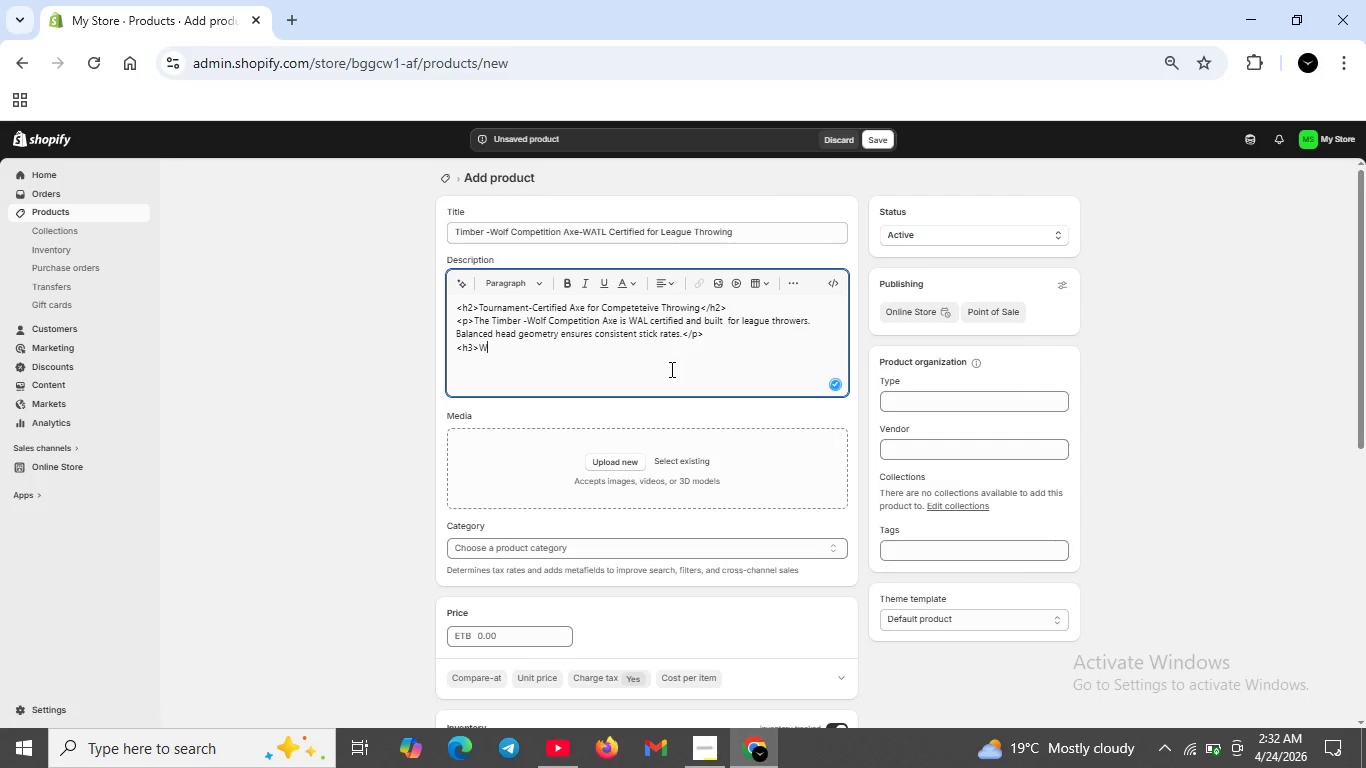 
type(What)
key(Backspace)
key(Backspace)
key(Backspace)
key(Backspace)
 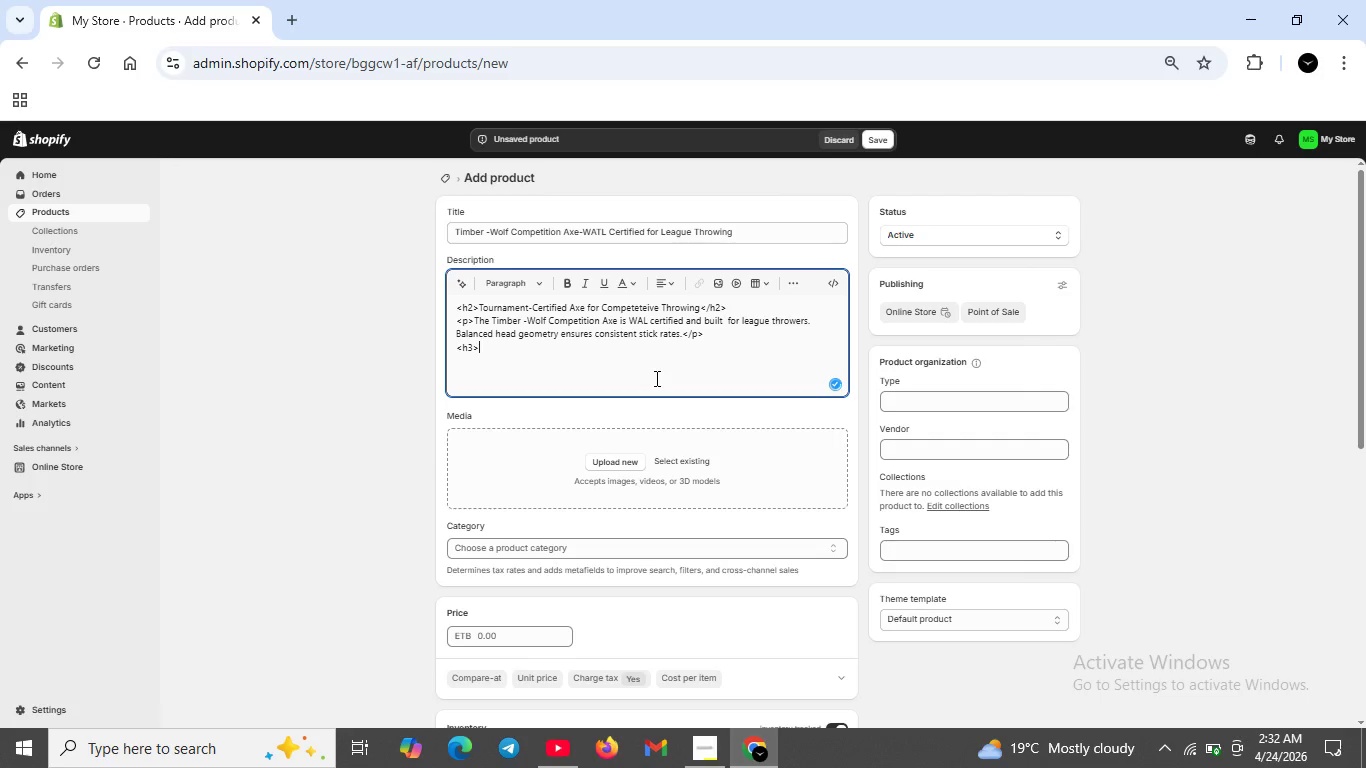 
type(Key Features<.h3>)
 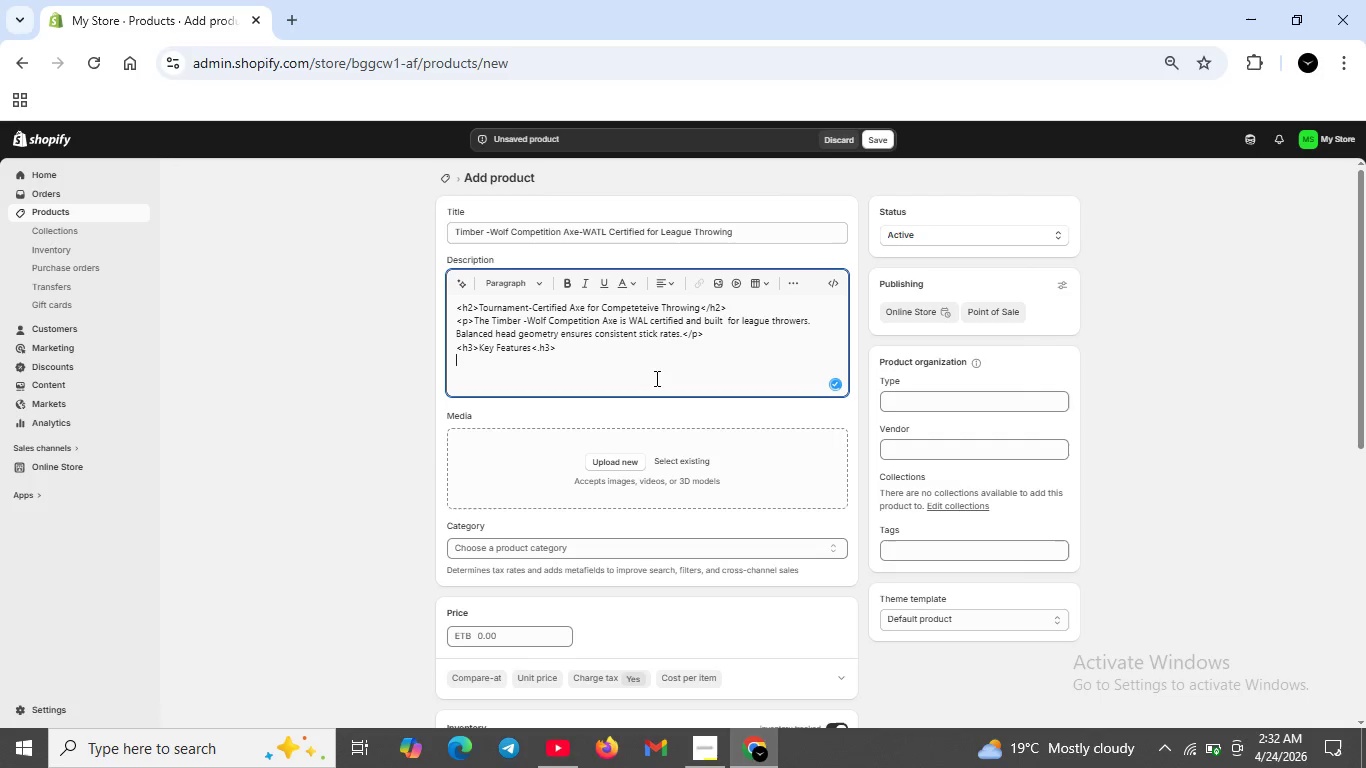 
 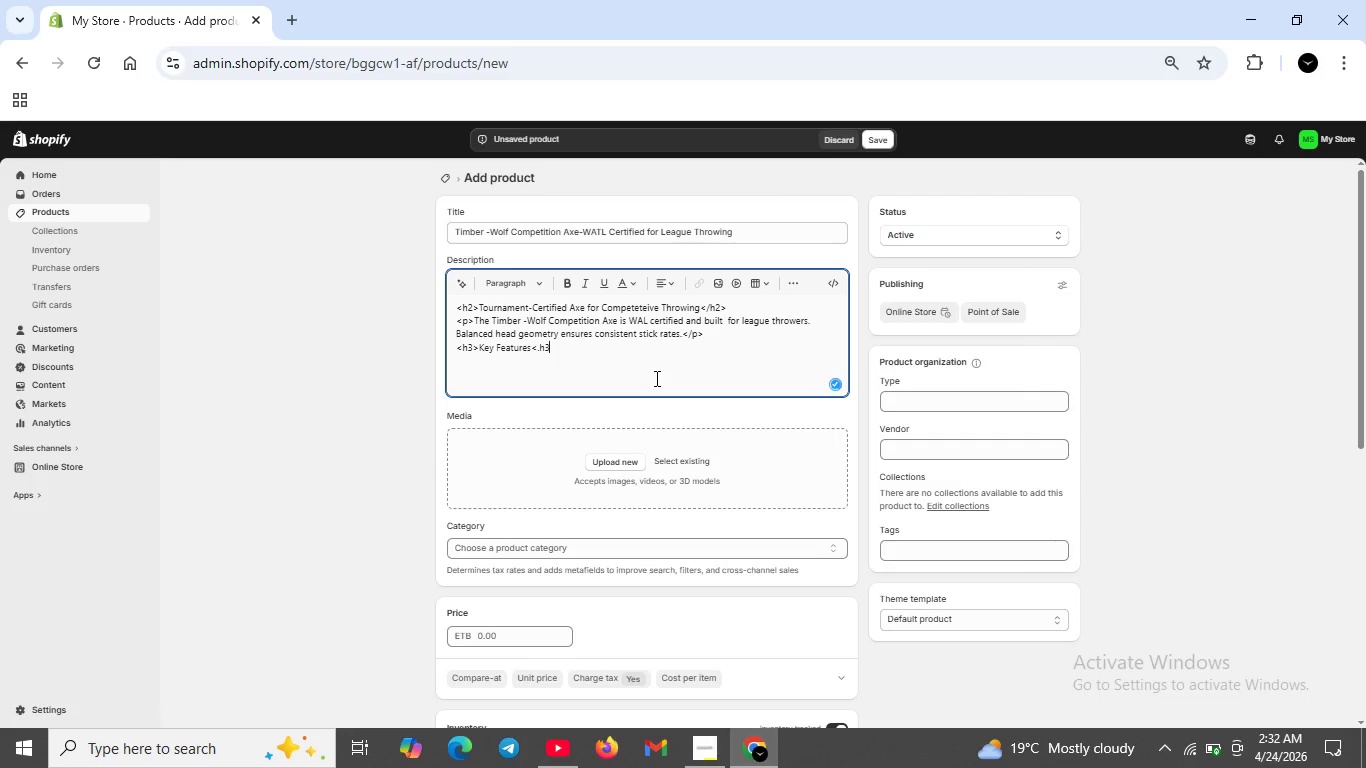 
key(Shift+Enter)
 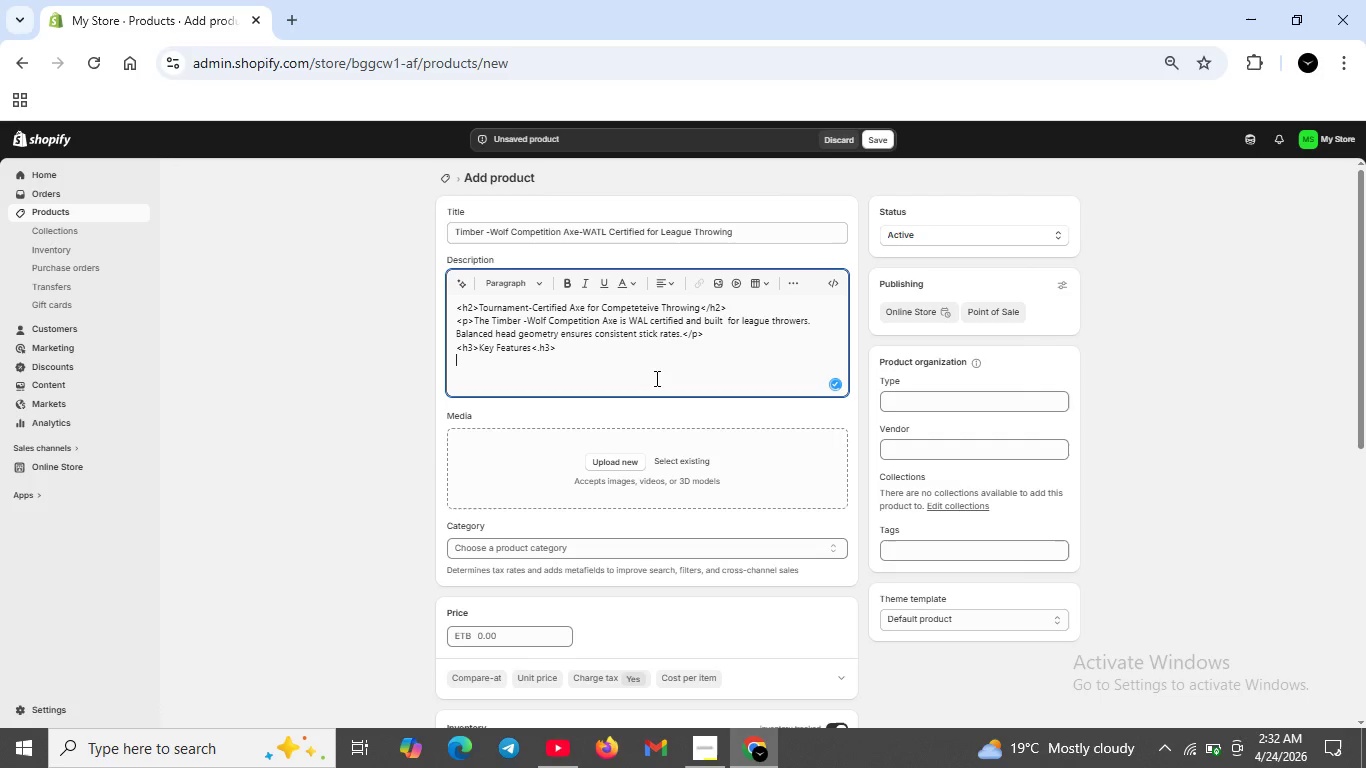 
type(<ul>)
 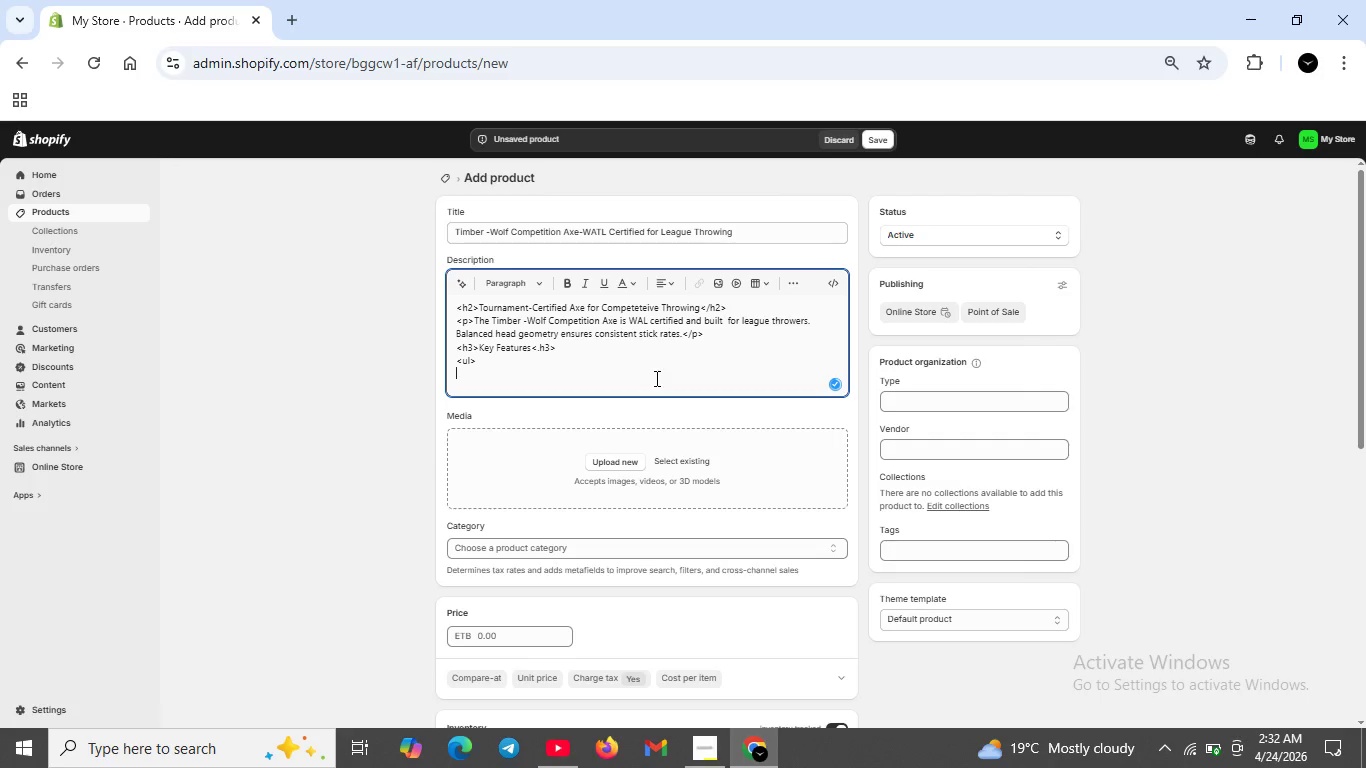 
key(Shift+Enter)
 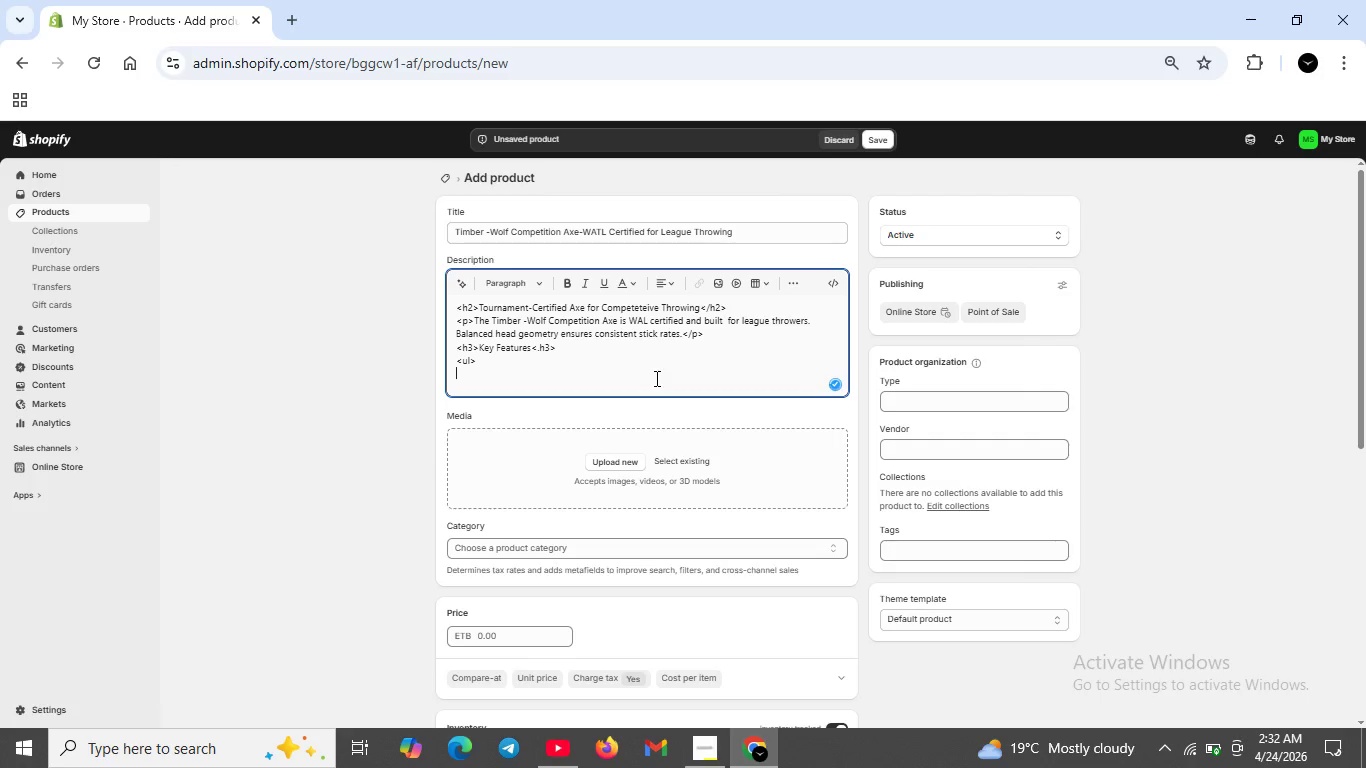 
type(<li>WATL comp)
 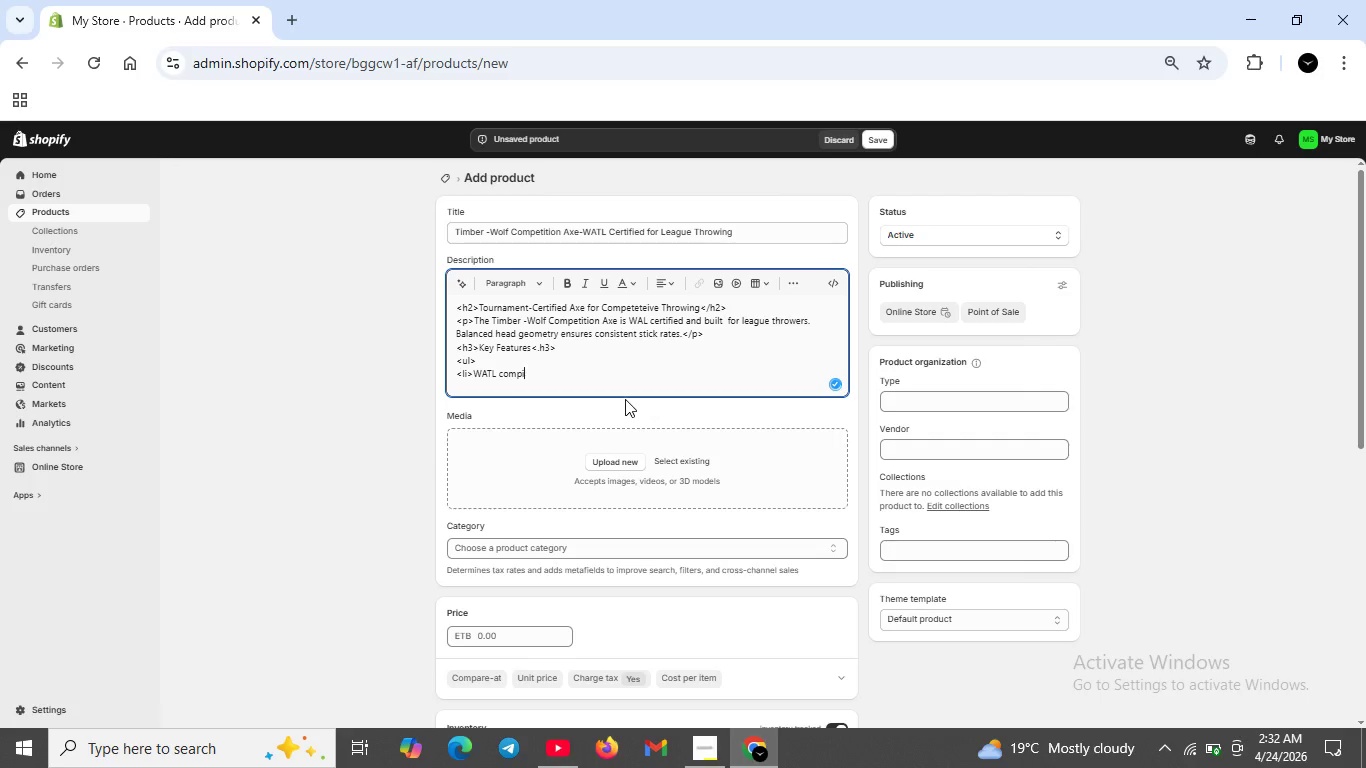 
type(ilance for officil league play,/li>)
 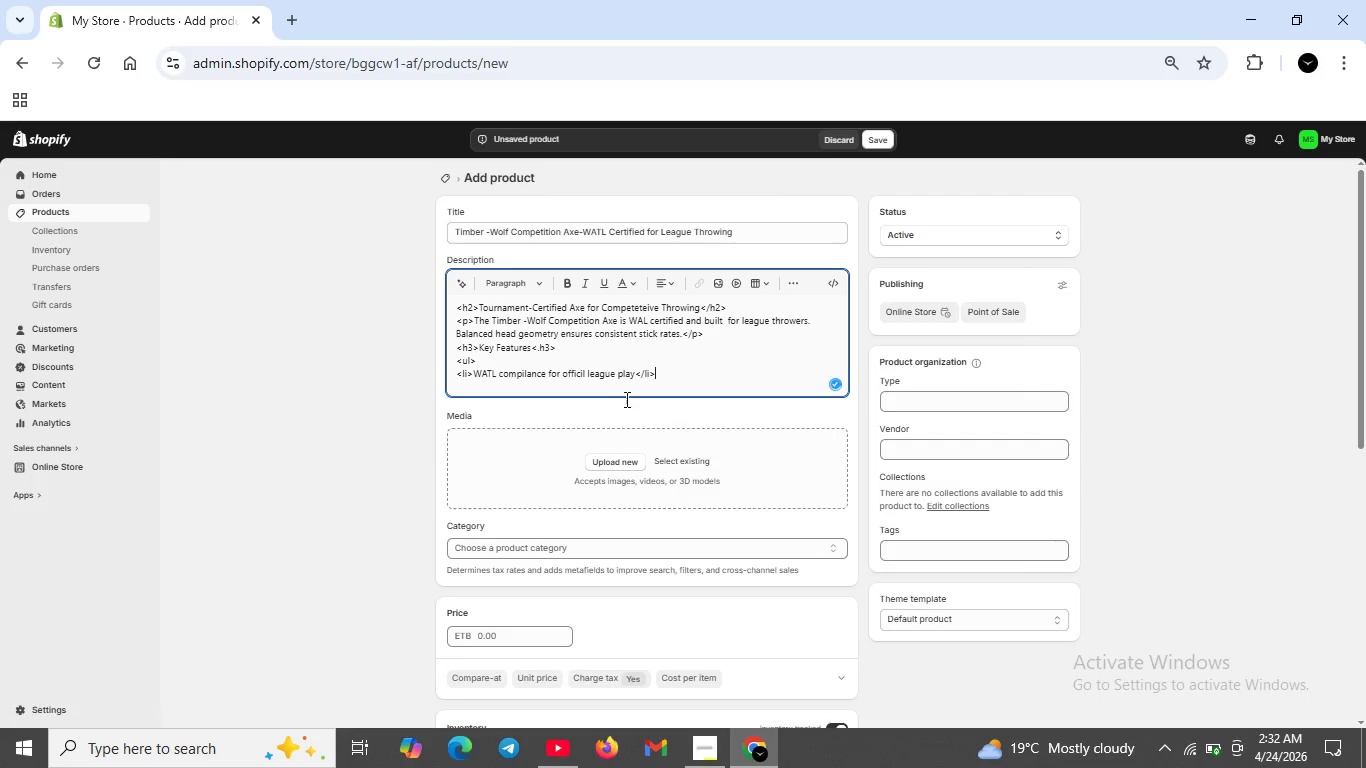 
key(Shift+Enter)
 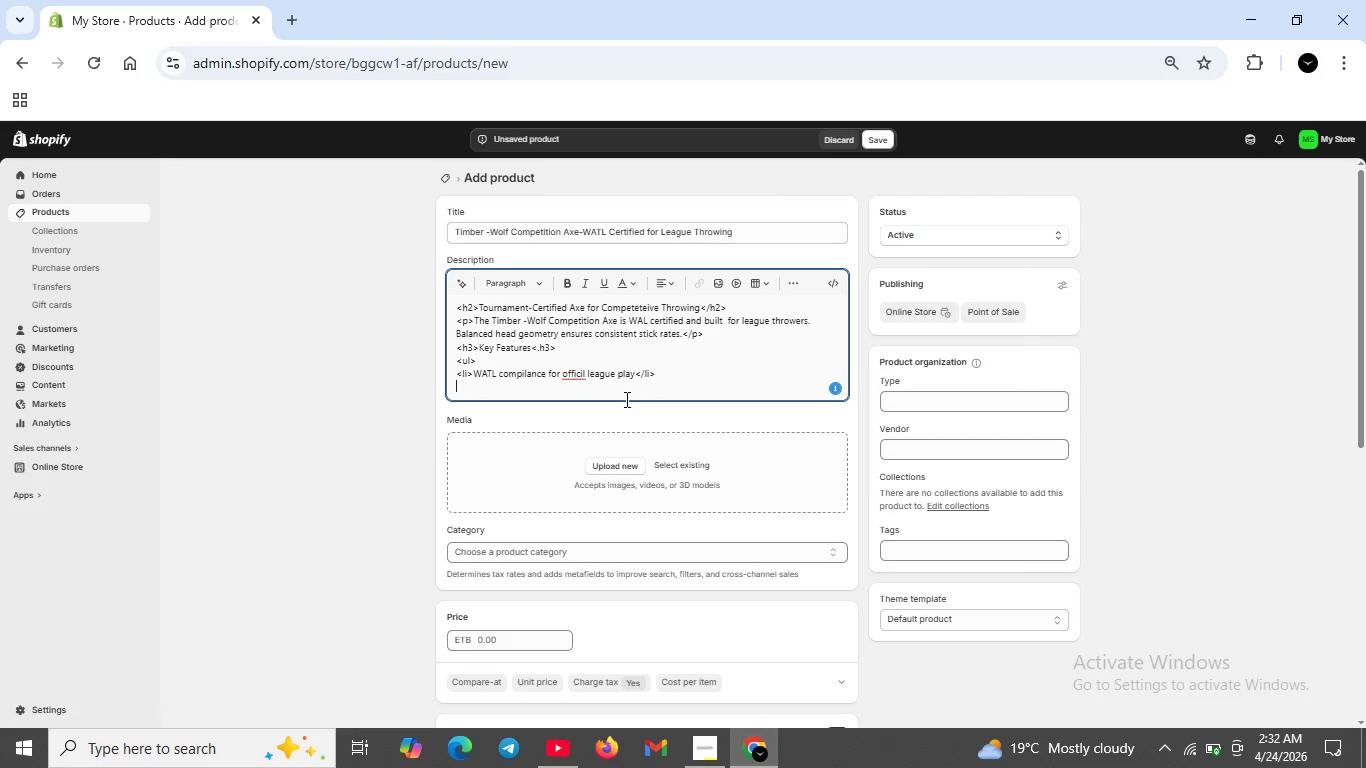 
type(<li>Heat-treated steel head for edge retention</li>)
 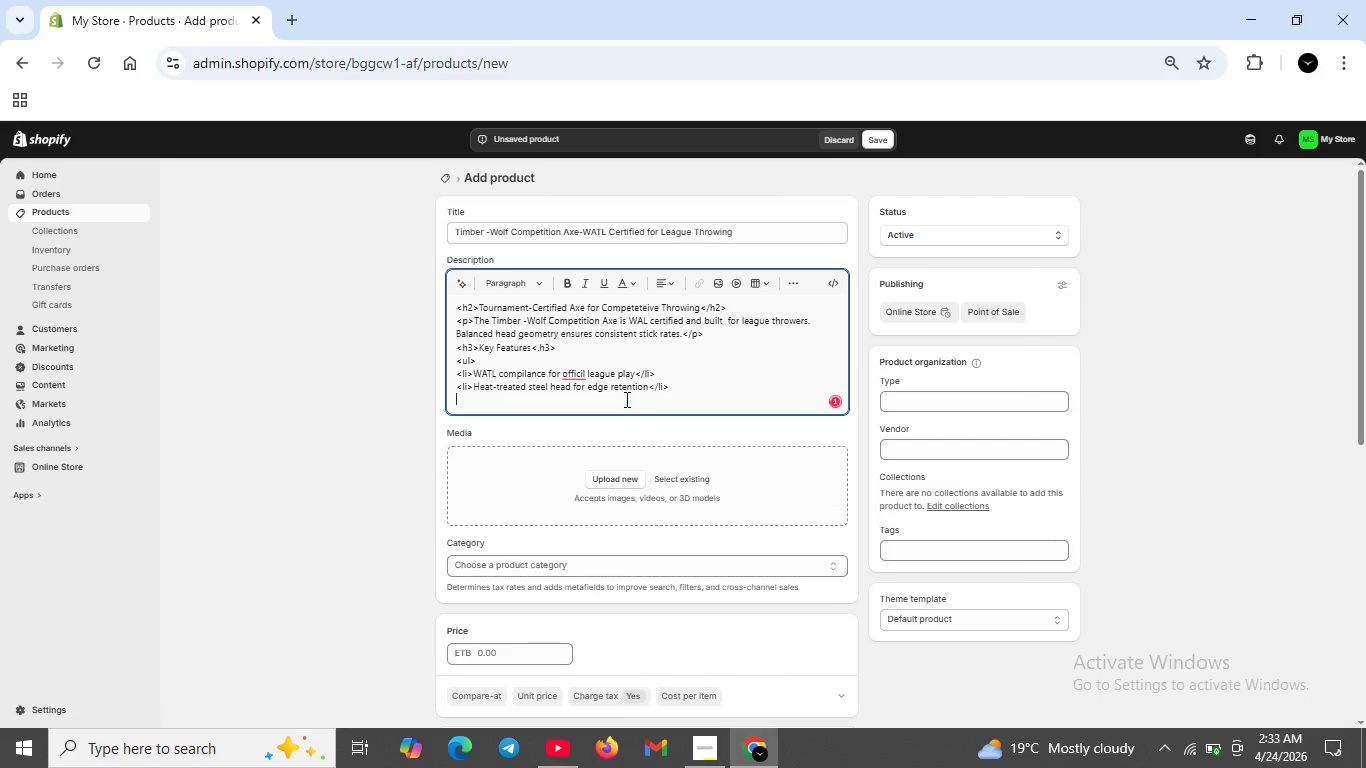 
key(Shift+Enter)
 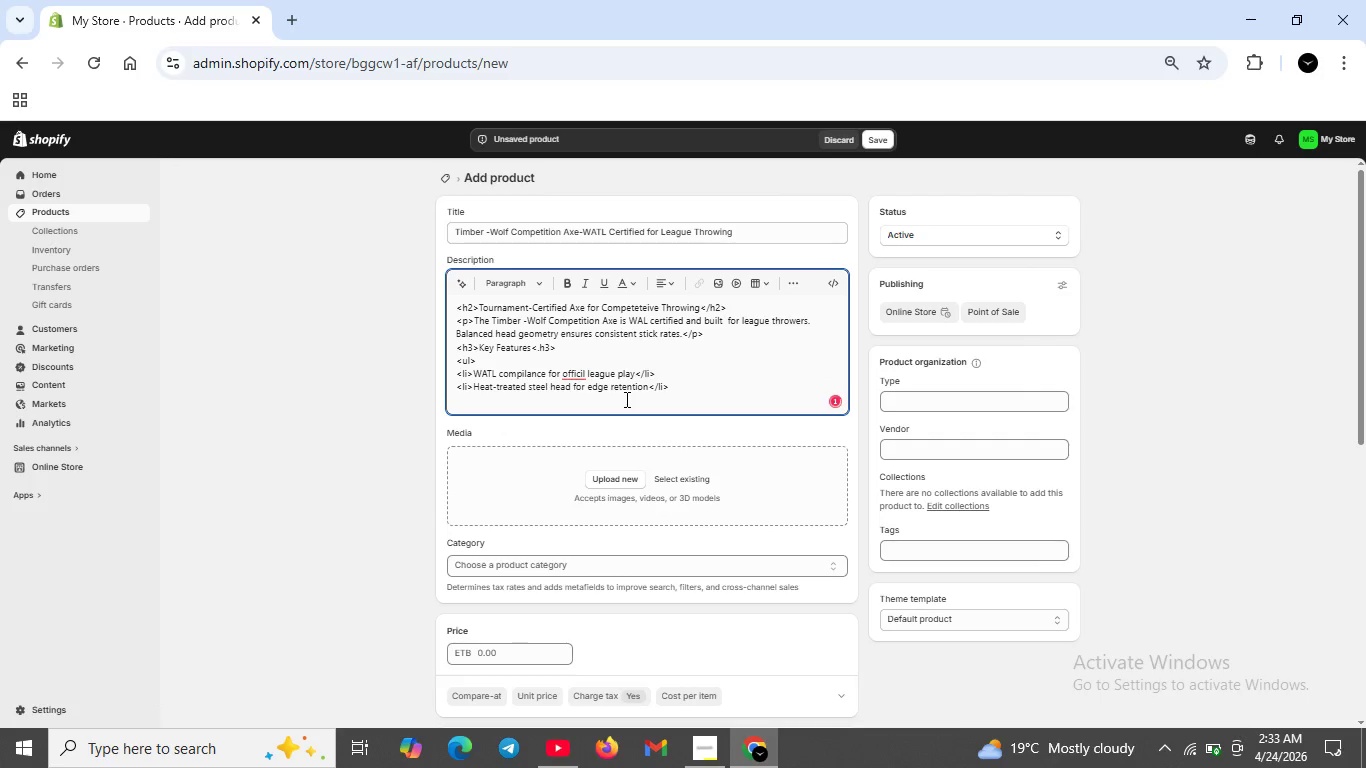 
type(<li>Available hanlde material .Hickory ,Aahr)
key(Backspace)
type(, Graphite</li>)
 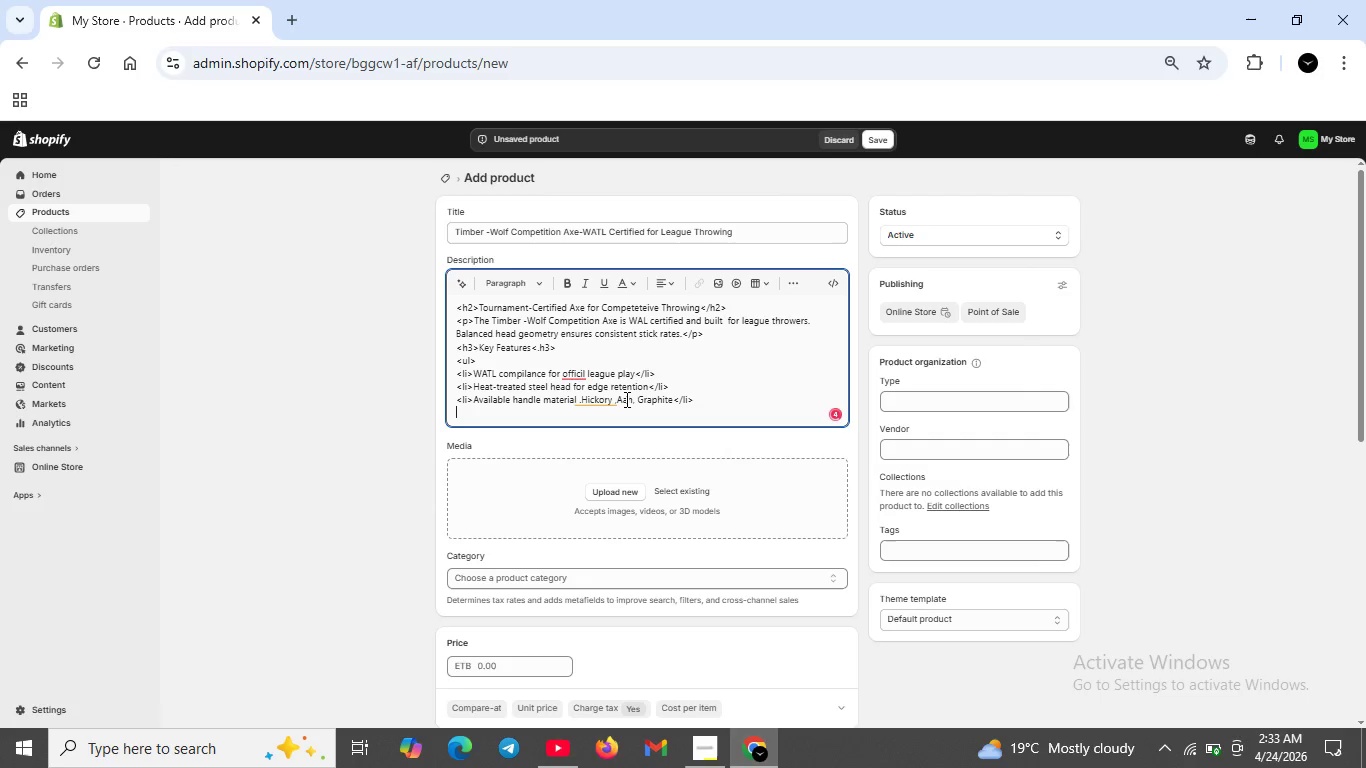 
 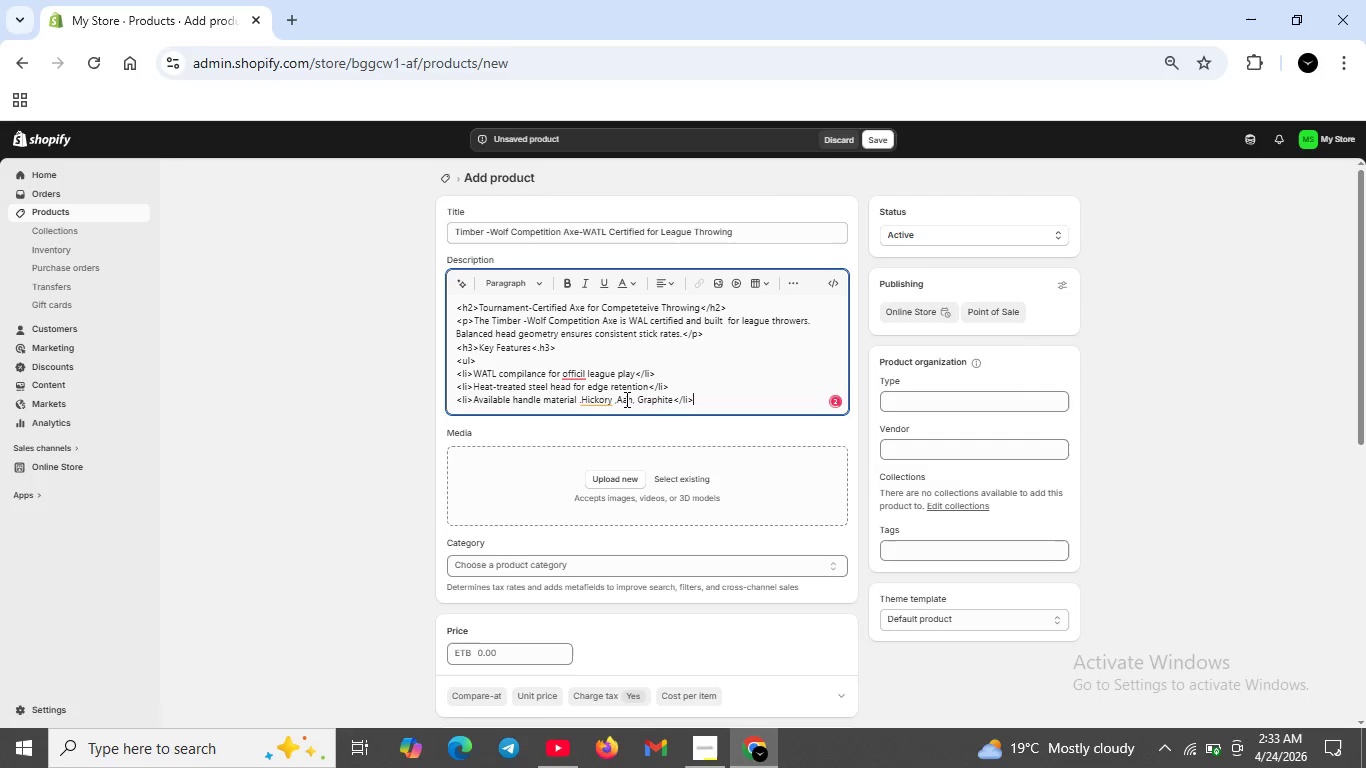 
key(Shift+Enter)
 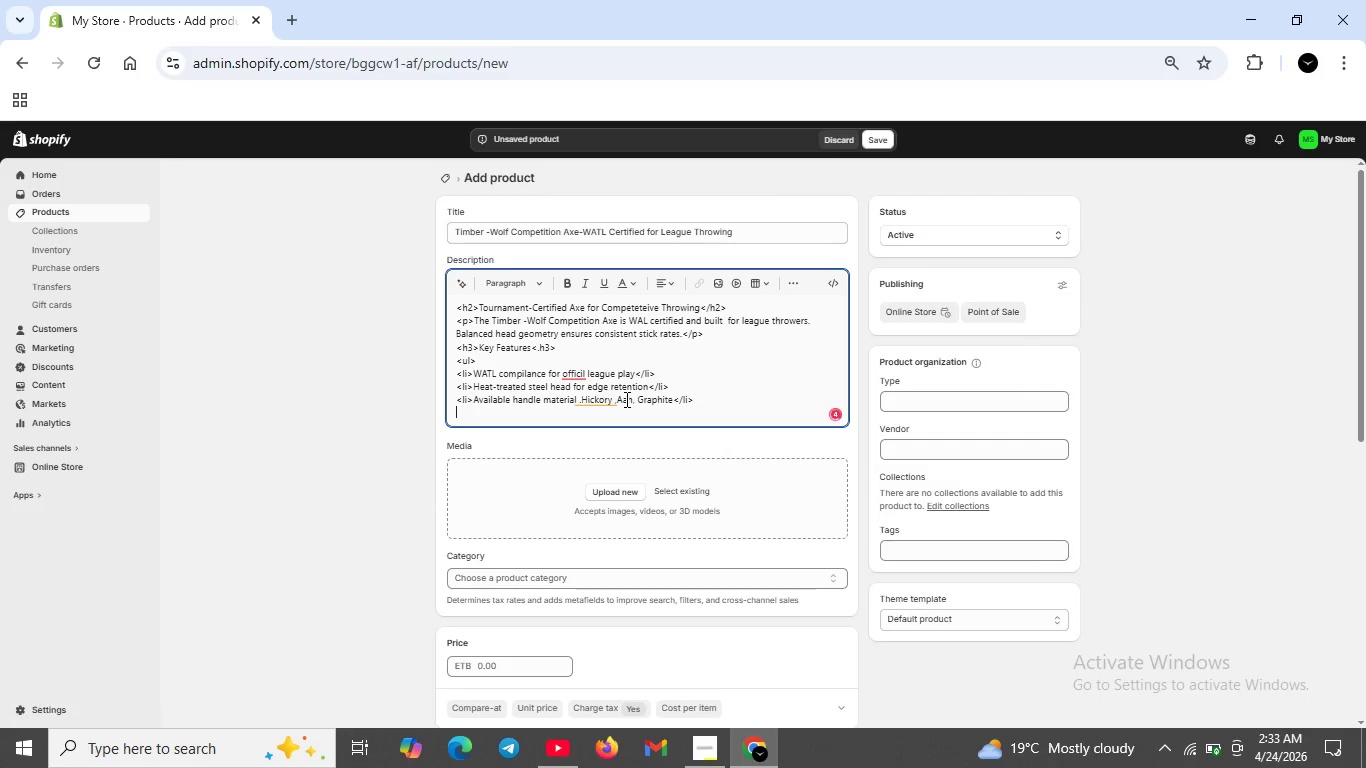 
type(<li>hEAD)
key(Backspace)
key(Backspace)
key(Backspace)
key(Backspace)
type(Head weight options:15)
key(Backspace)
key(Backspace)
type( 1.5 lbs or 1.75 lbs</li>)
 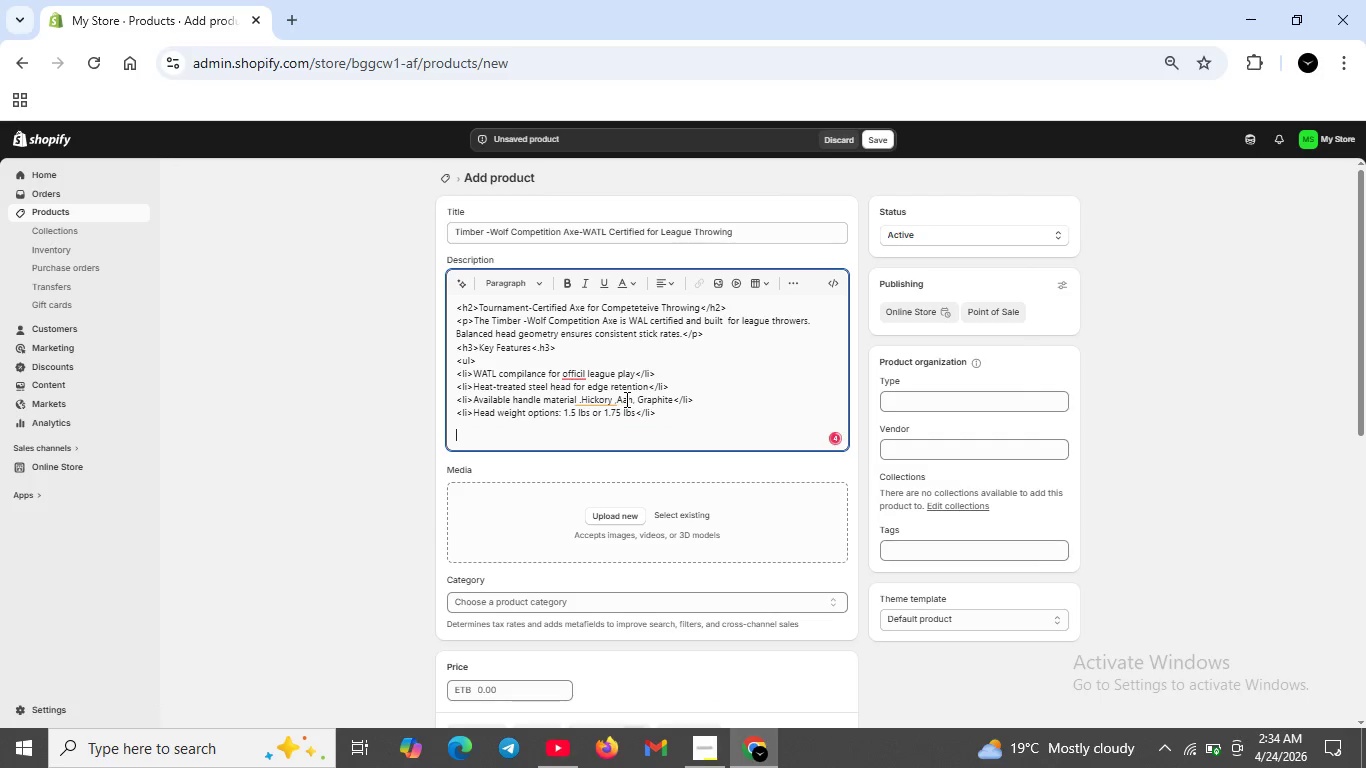 
 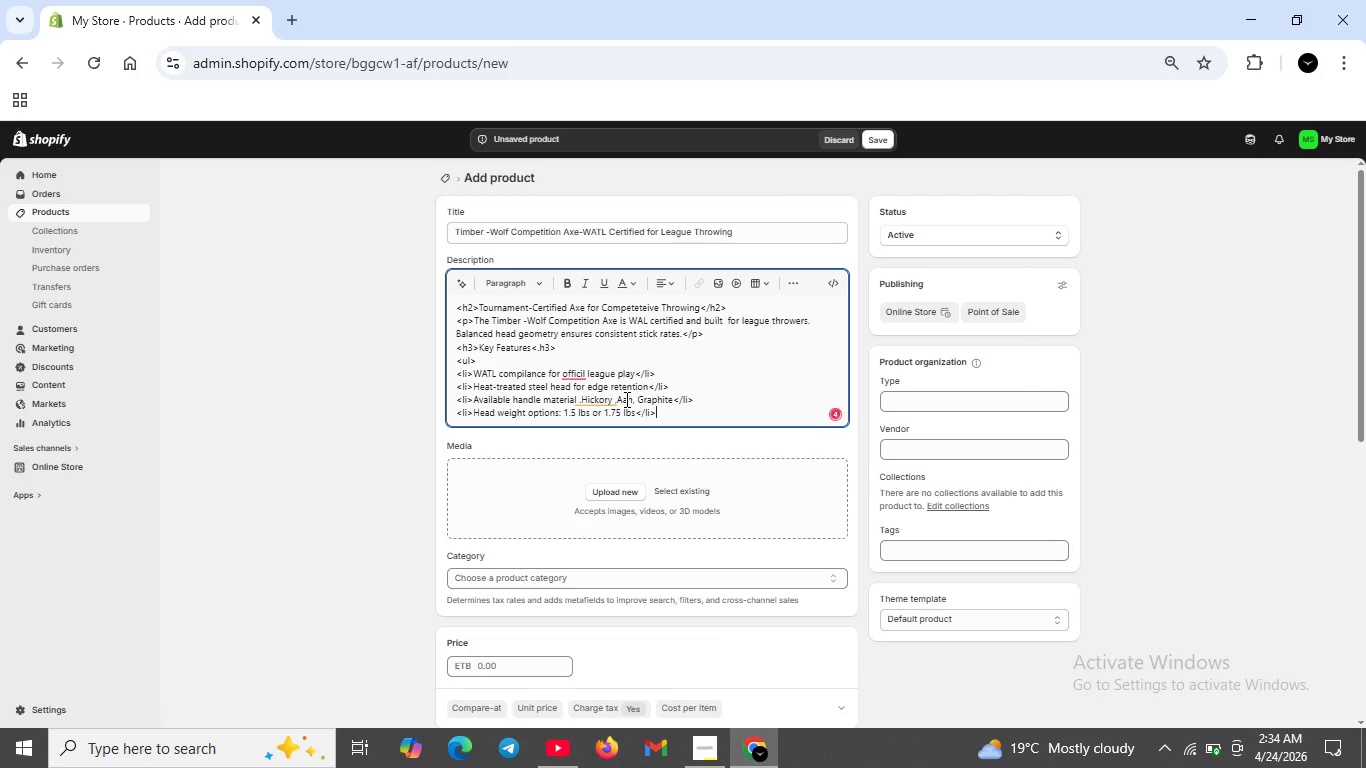 
key(Enter)
 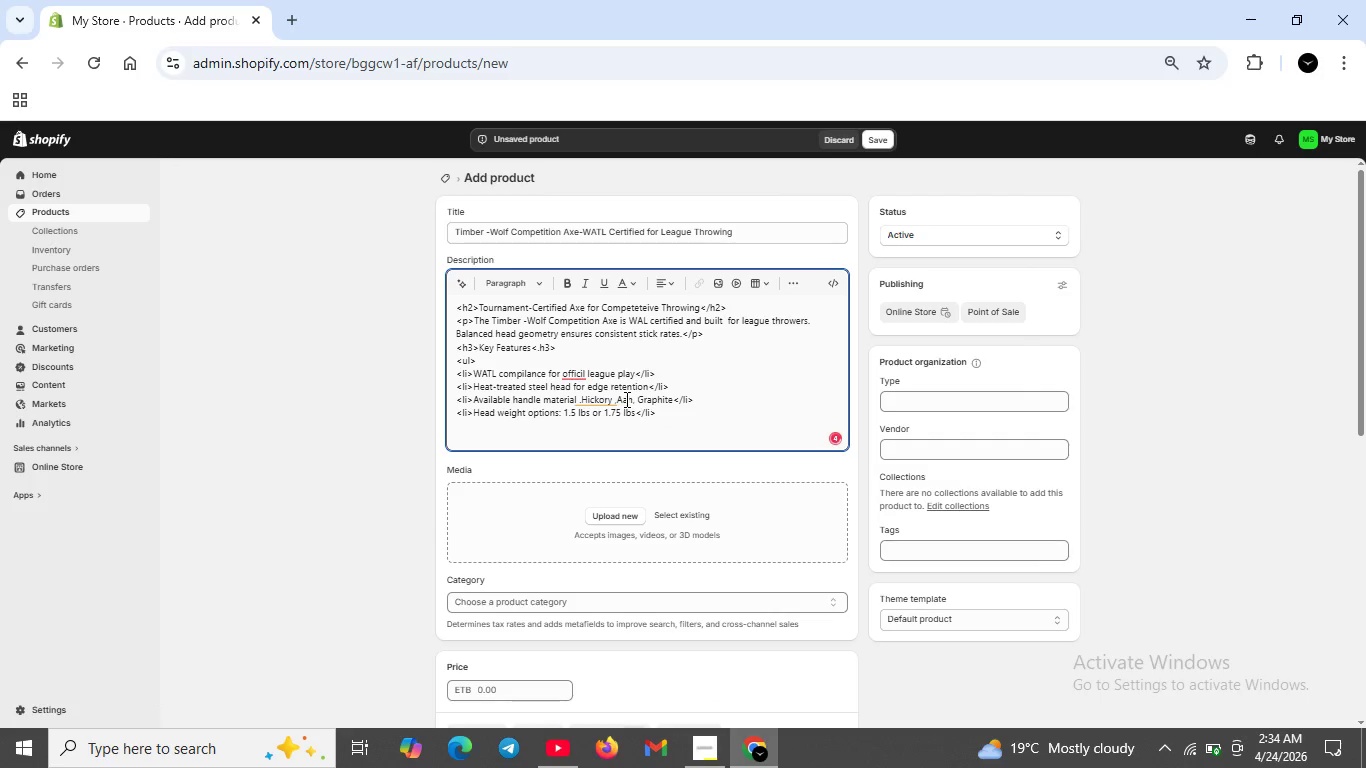 
type(<li>)
 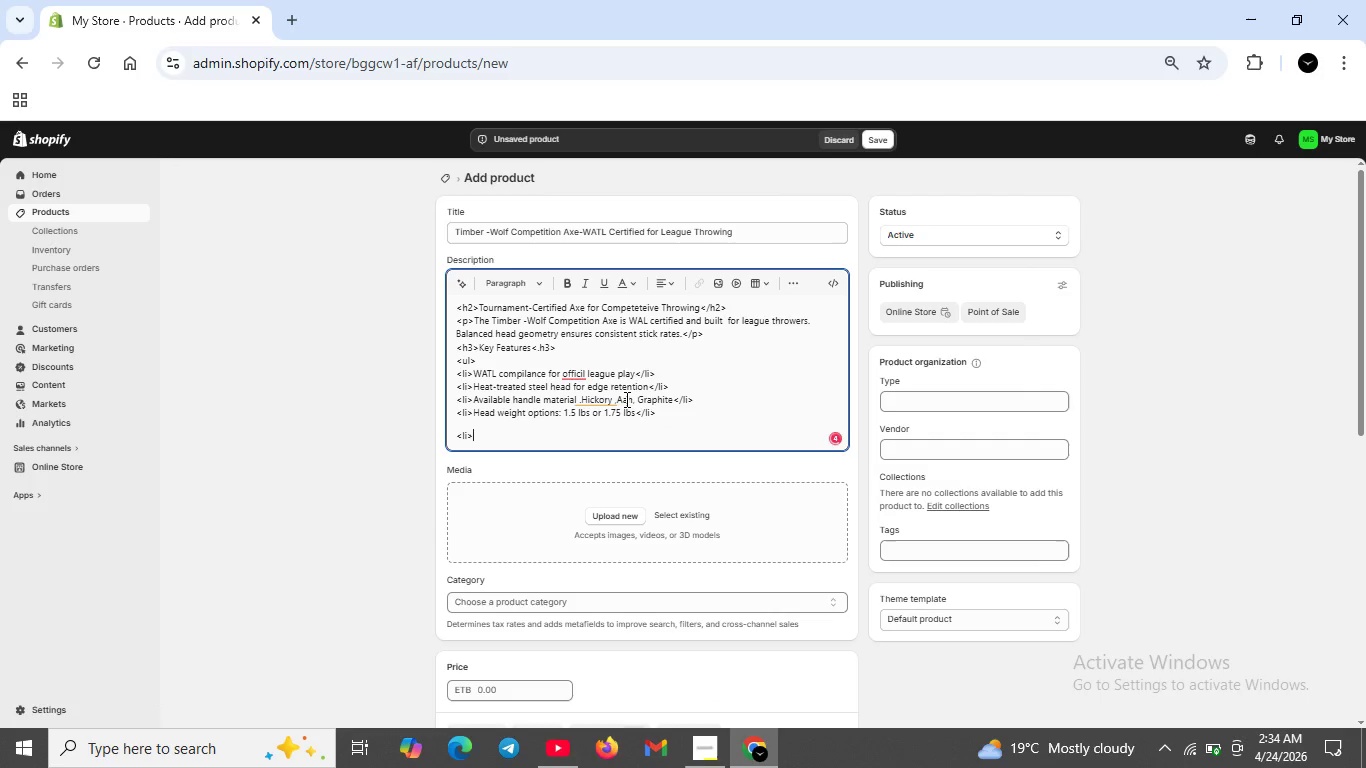 
key(ArrowLeft)
 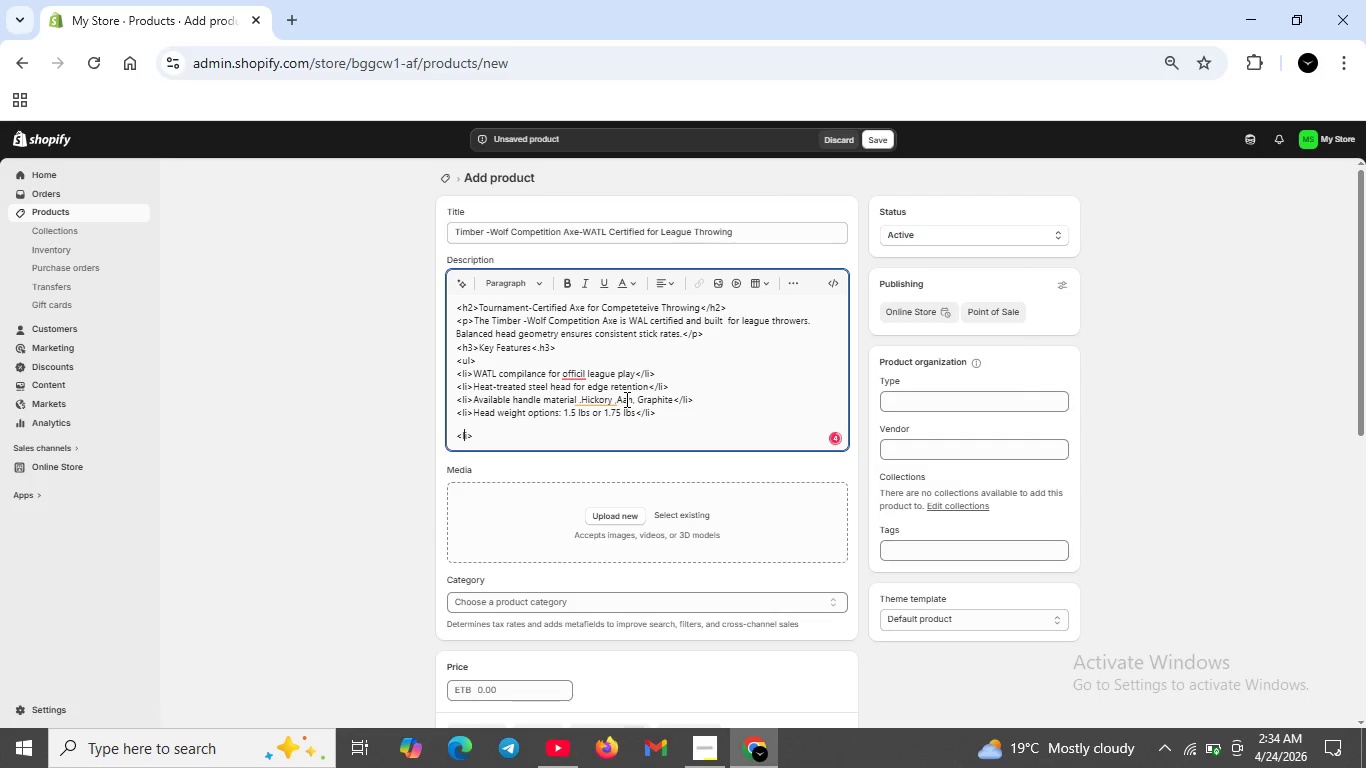 
key(ArrowLeft)
 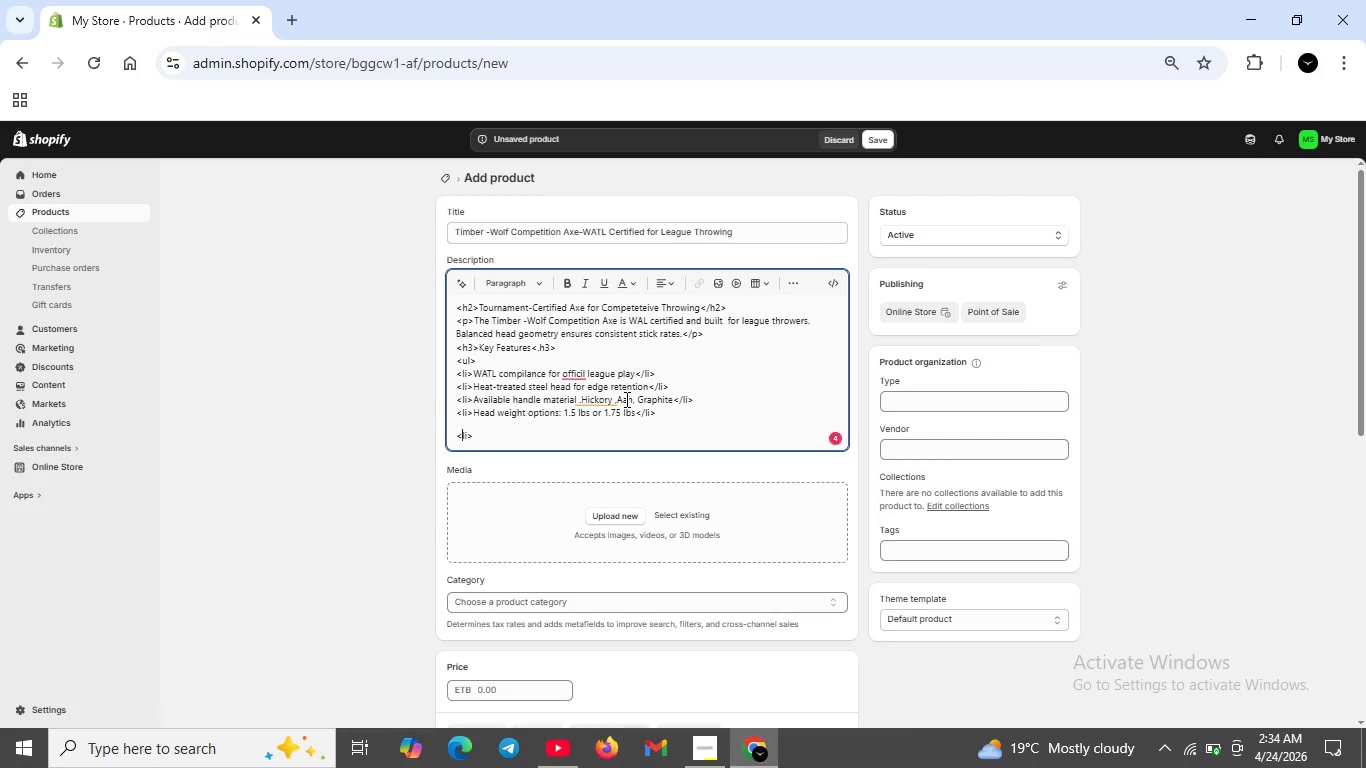 
key(ArrowLeft)
 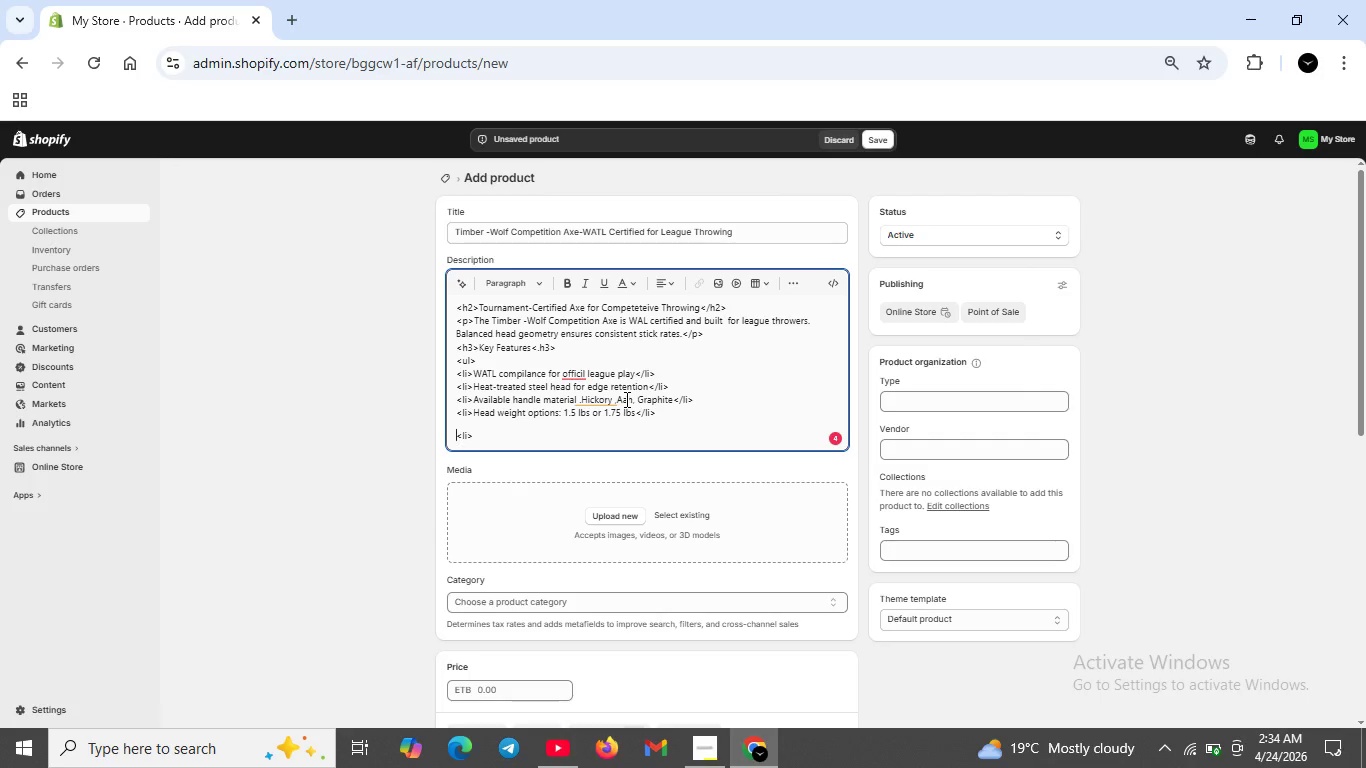 
key(ArrowLeft)
 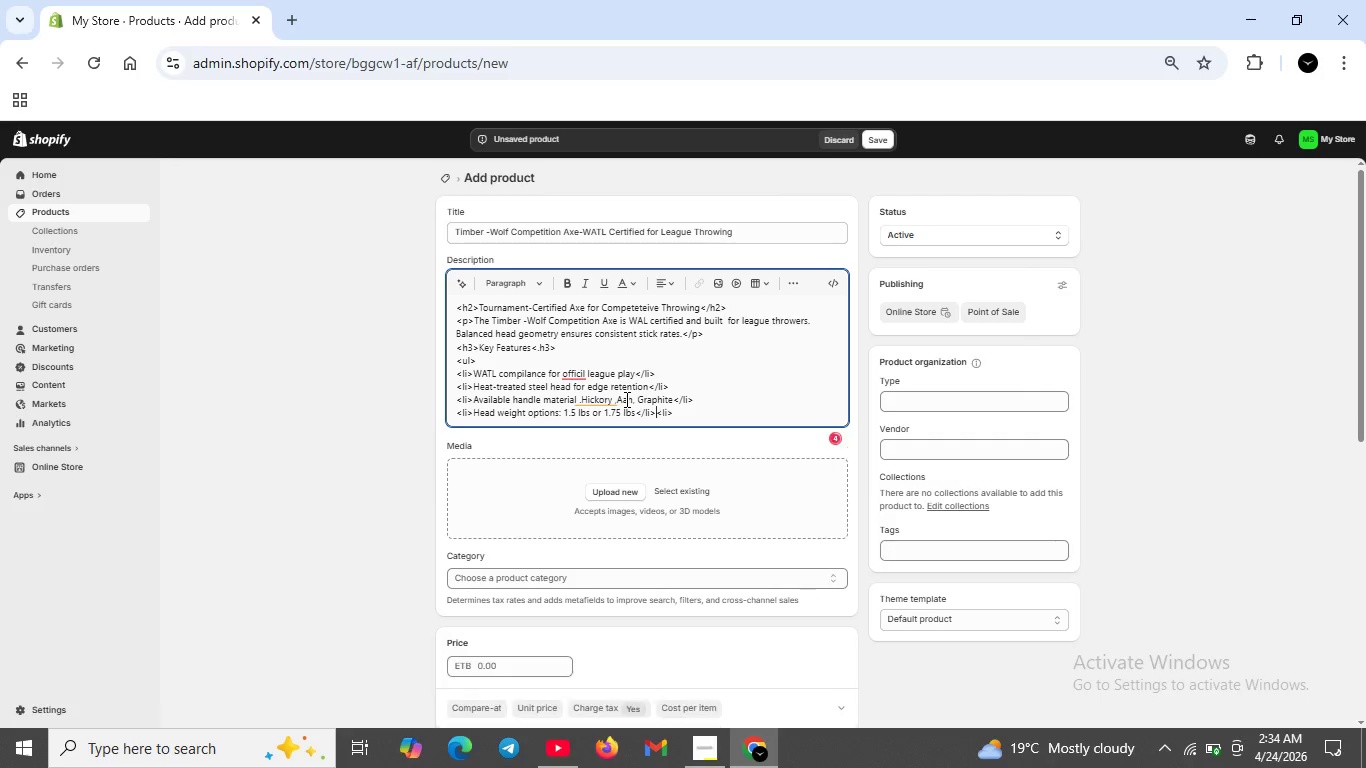 
key(Backspace)
 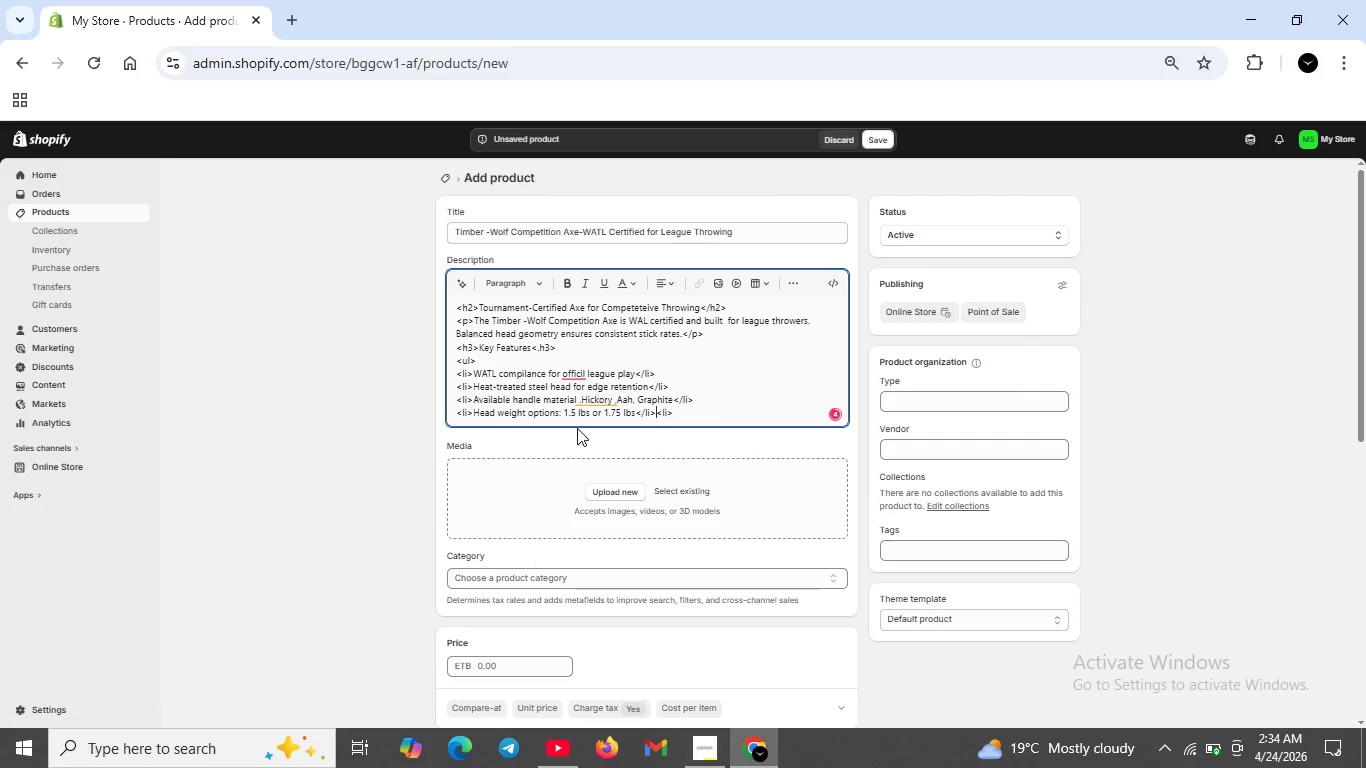 
key(Shift+ShiftRight)
 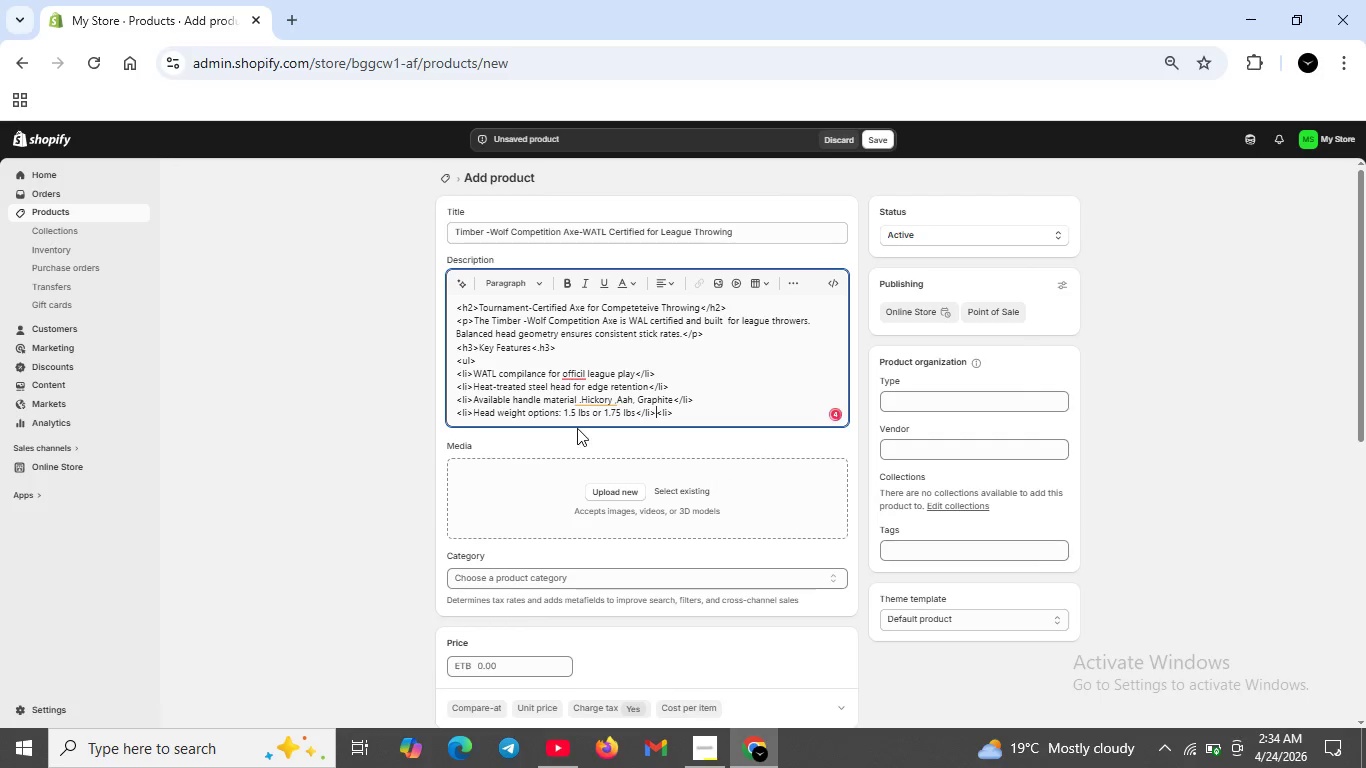 
key(Shift+Enter)
 